 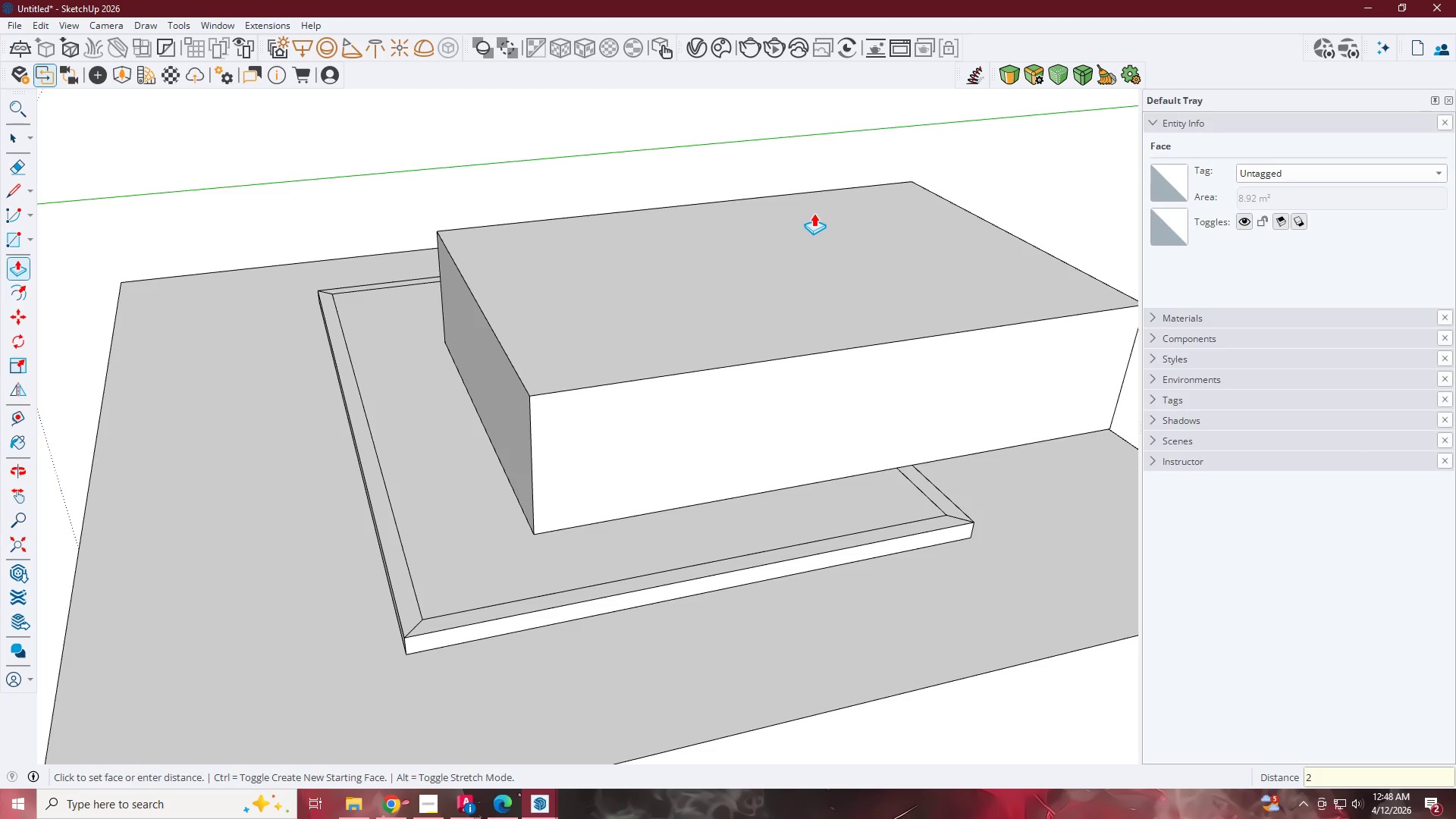 
key(Numpad7)
 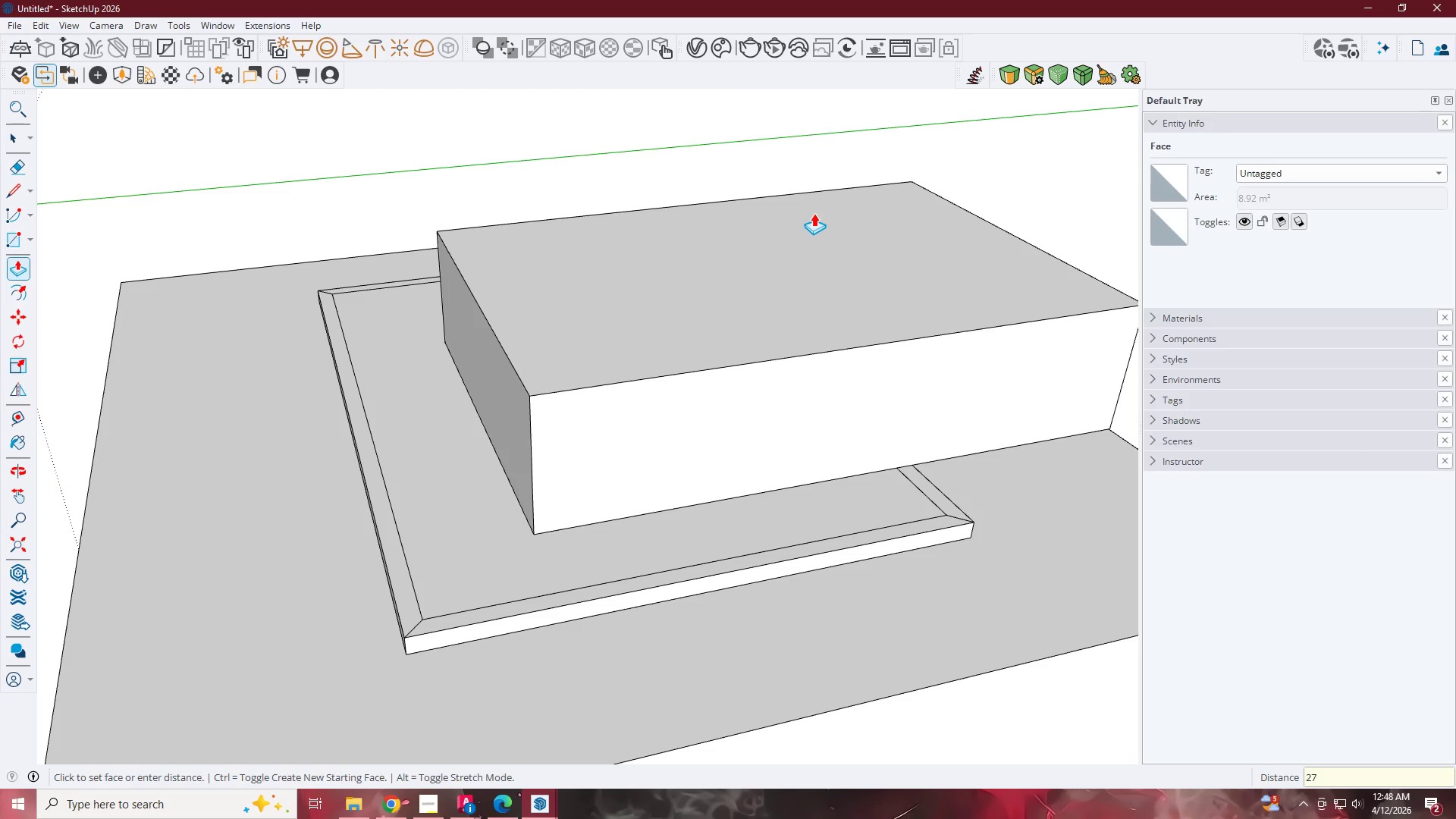 
key(Numpad4)
 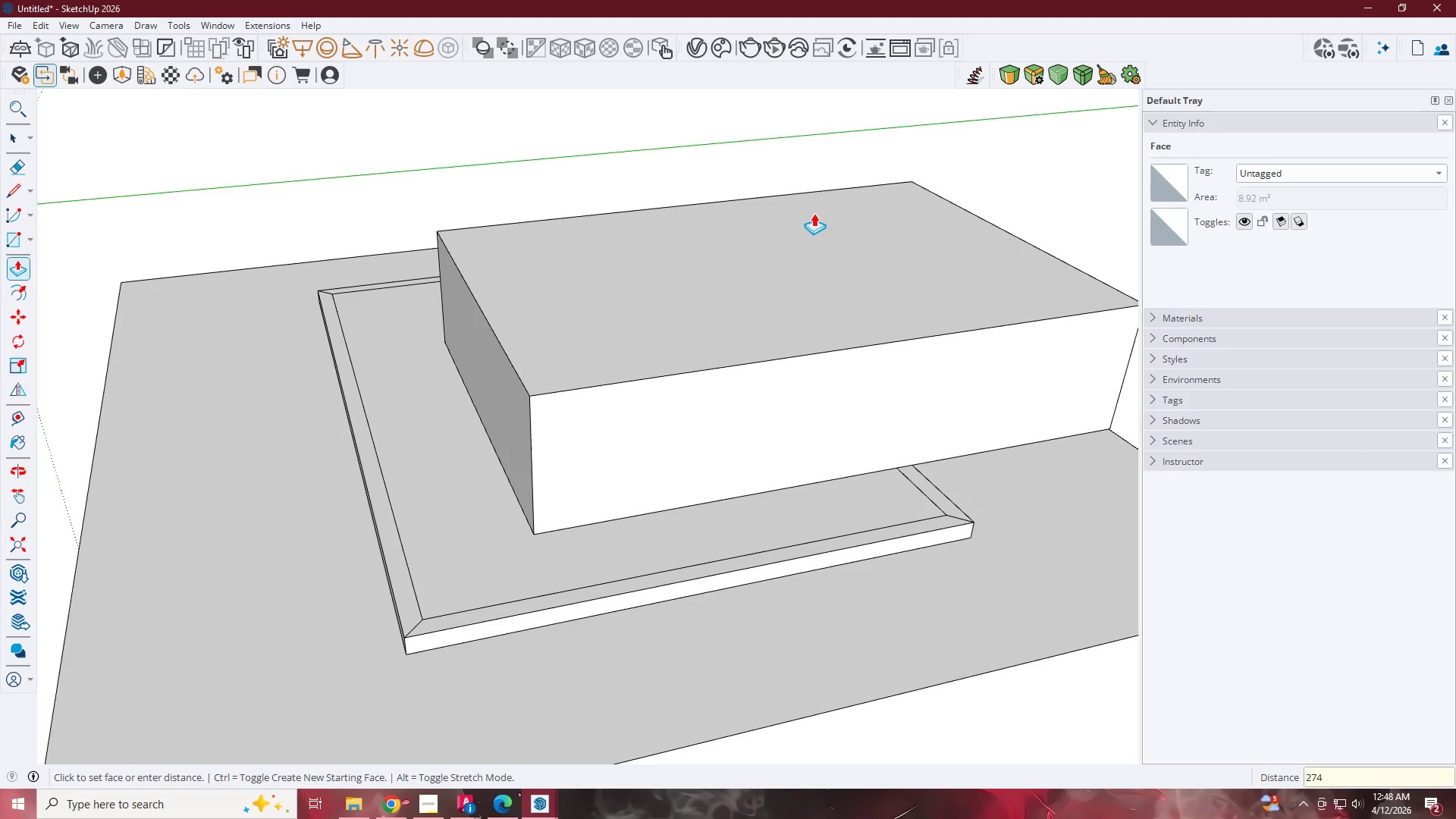 
key(Numpad3)
 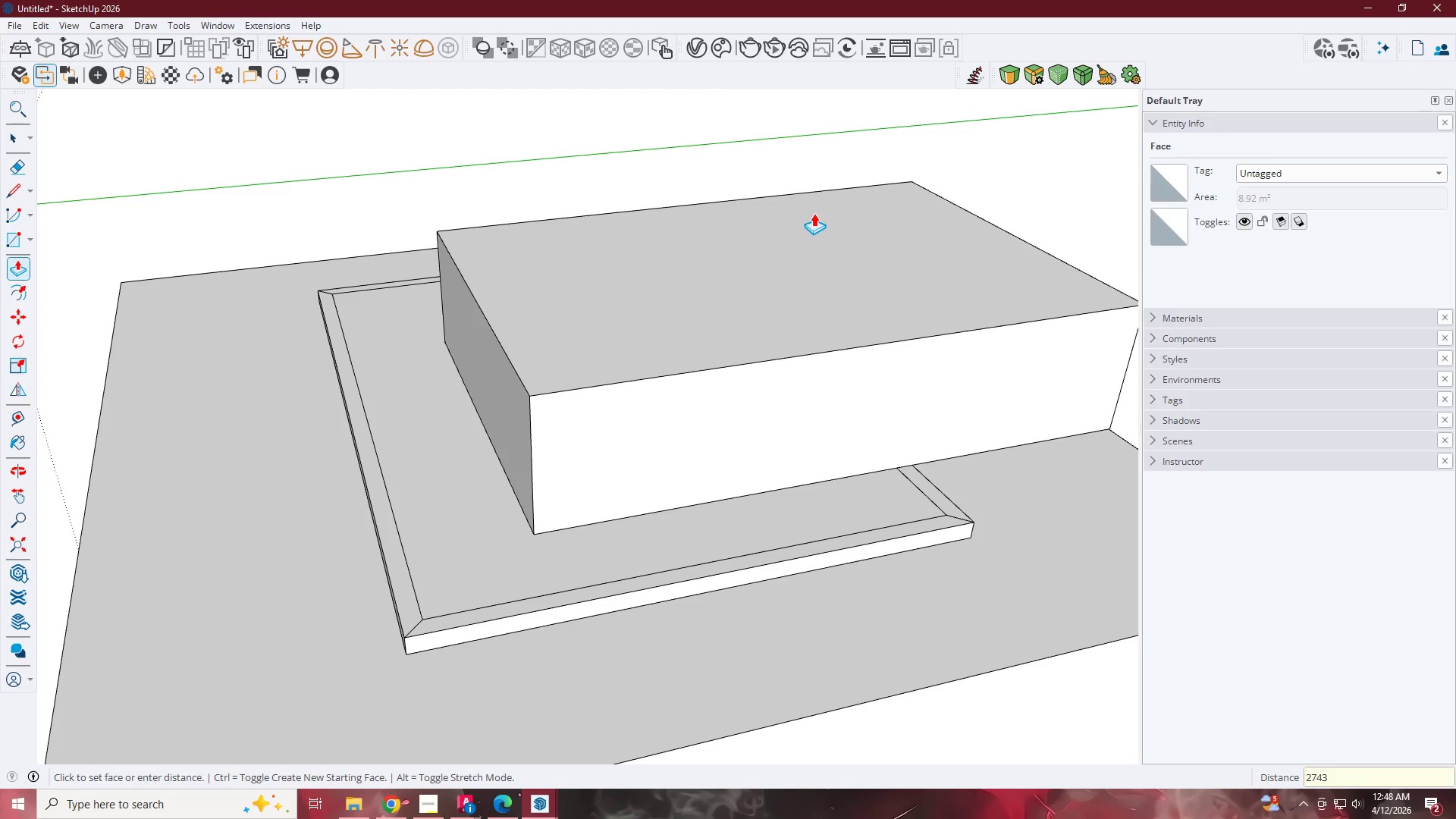 
key(NumpadDecimal)
 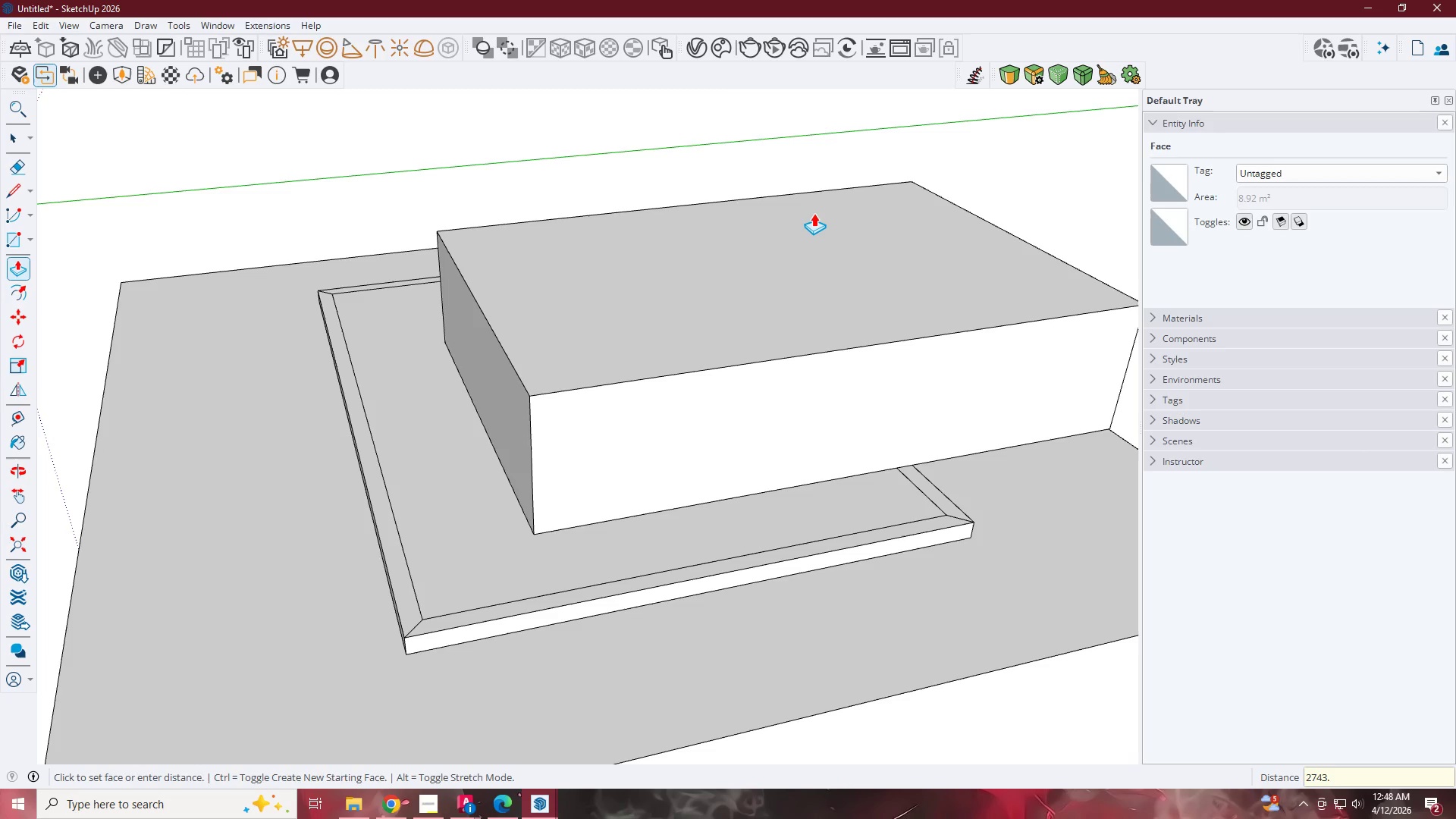 
key(Numpad2)
 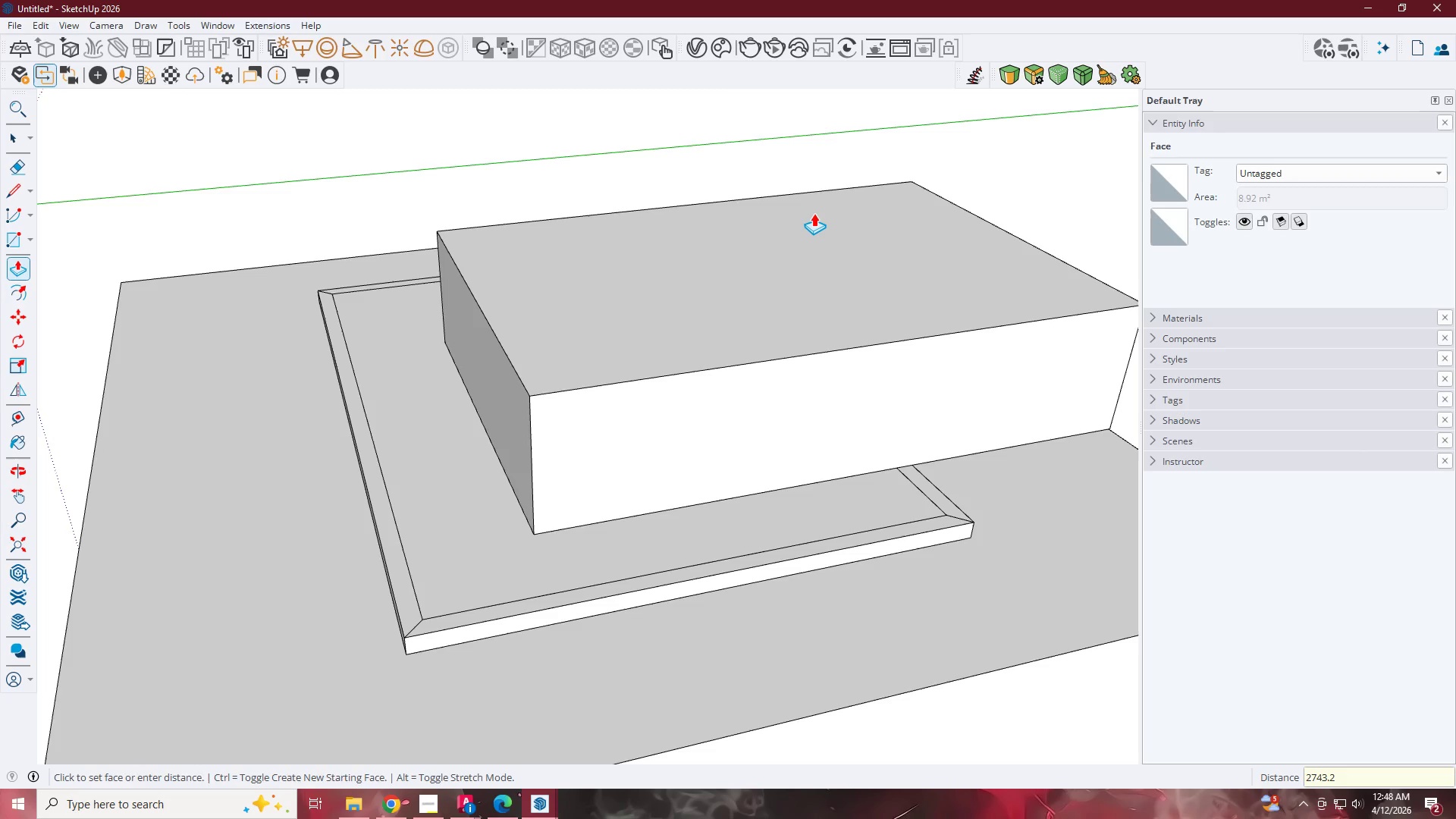 
key(Numpad0)
 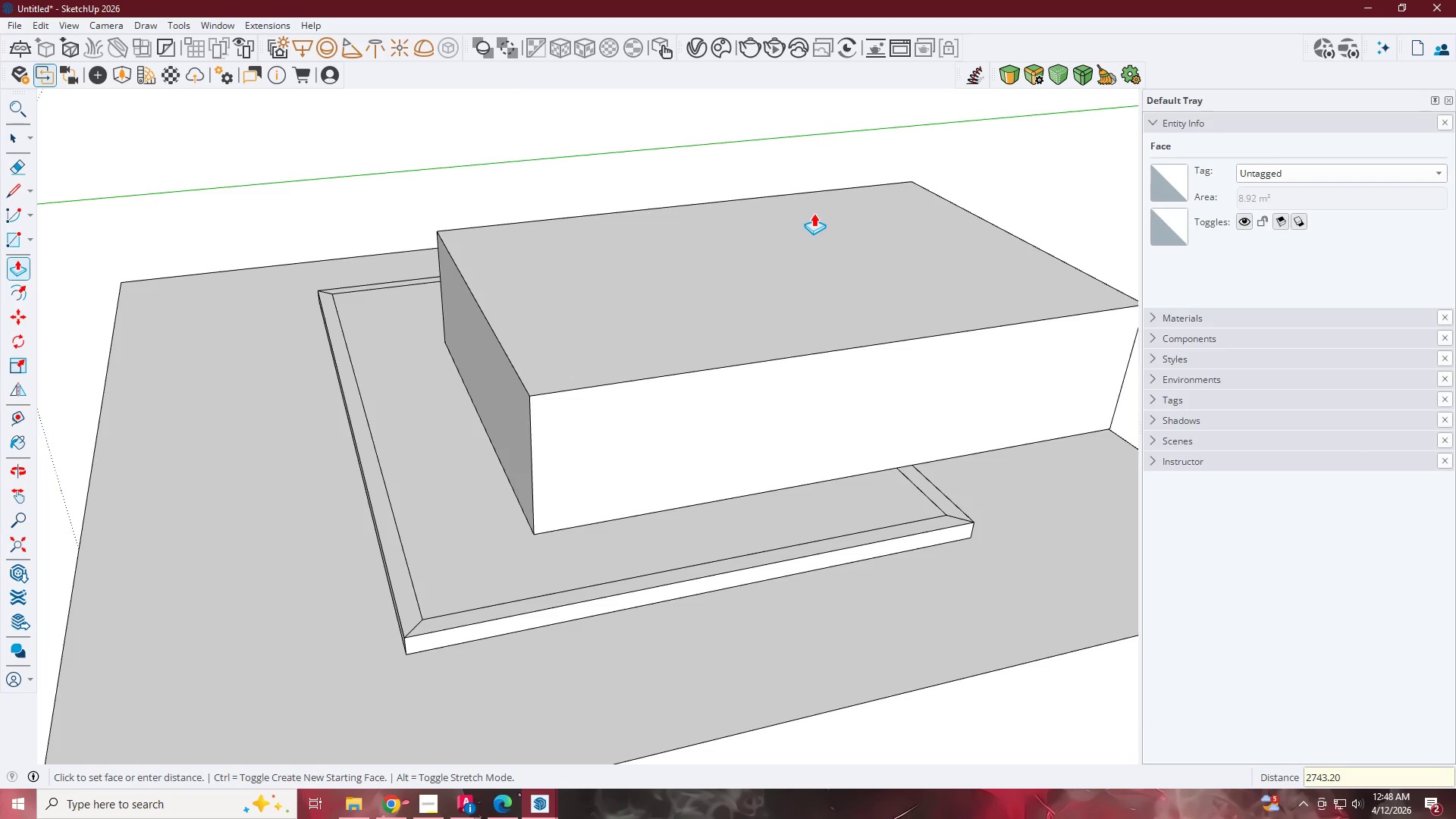 
key(NumpadEnter)
 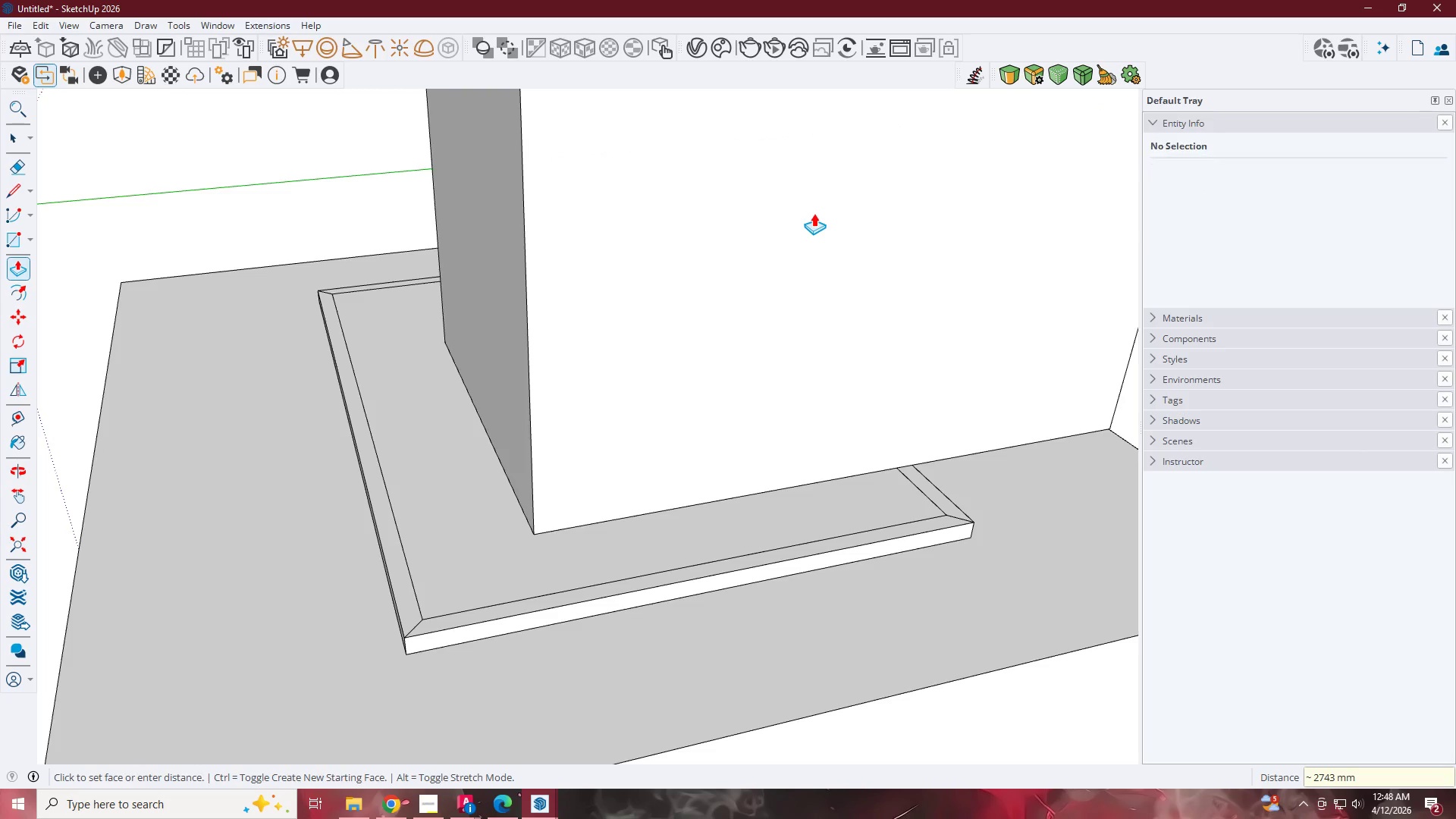 
scroll: coordinate [514, 337], scroll_direction: down, amount: 11.0
 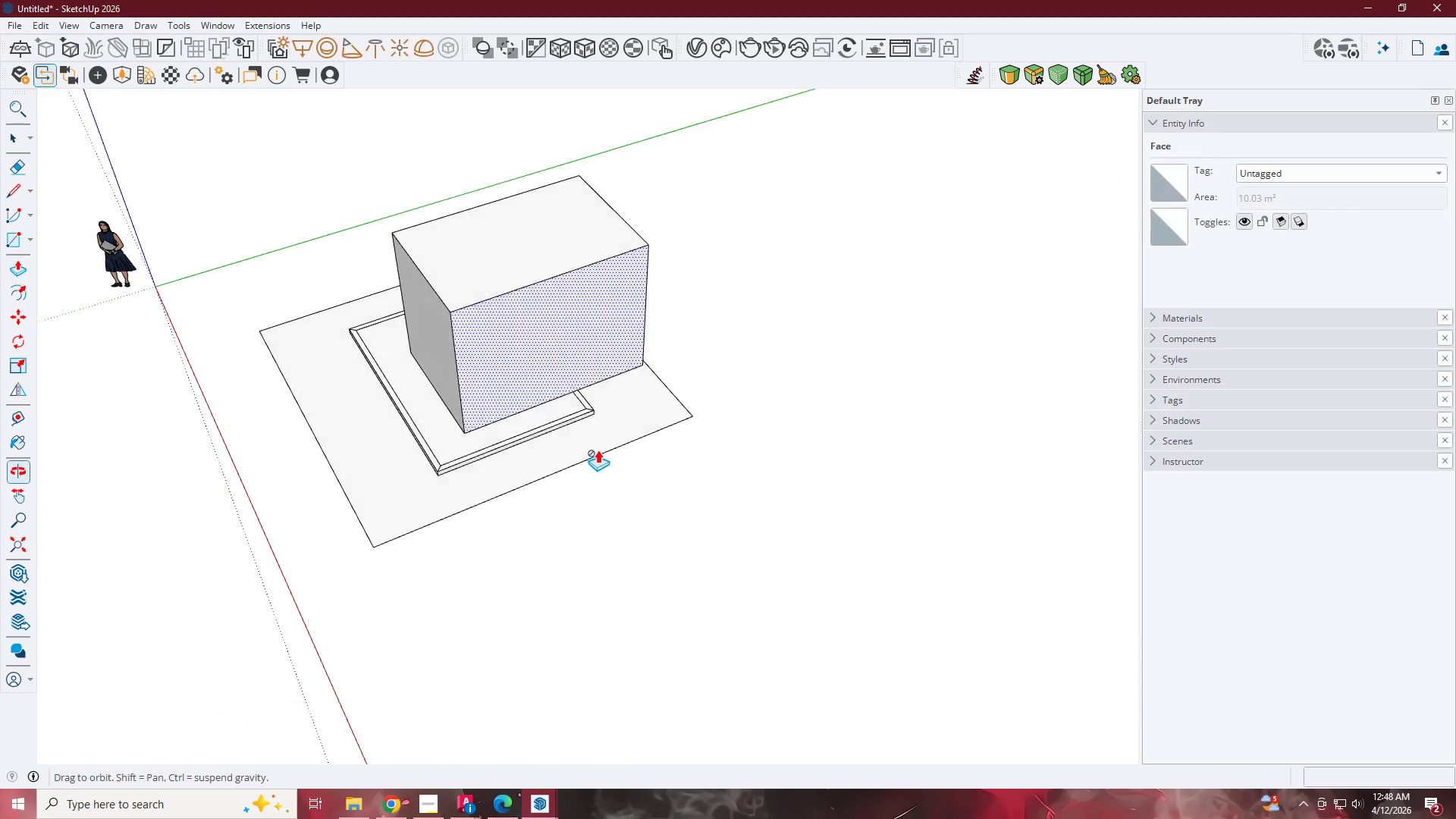 
key(Space)
 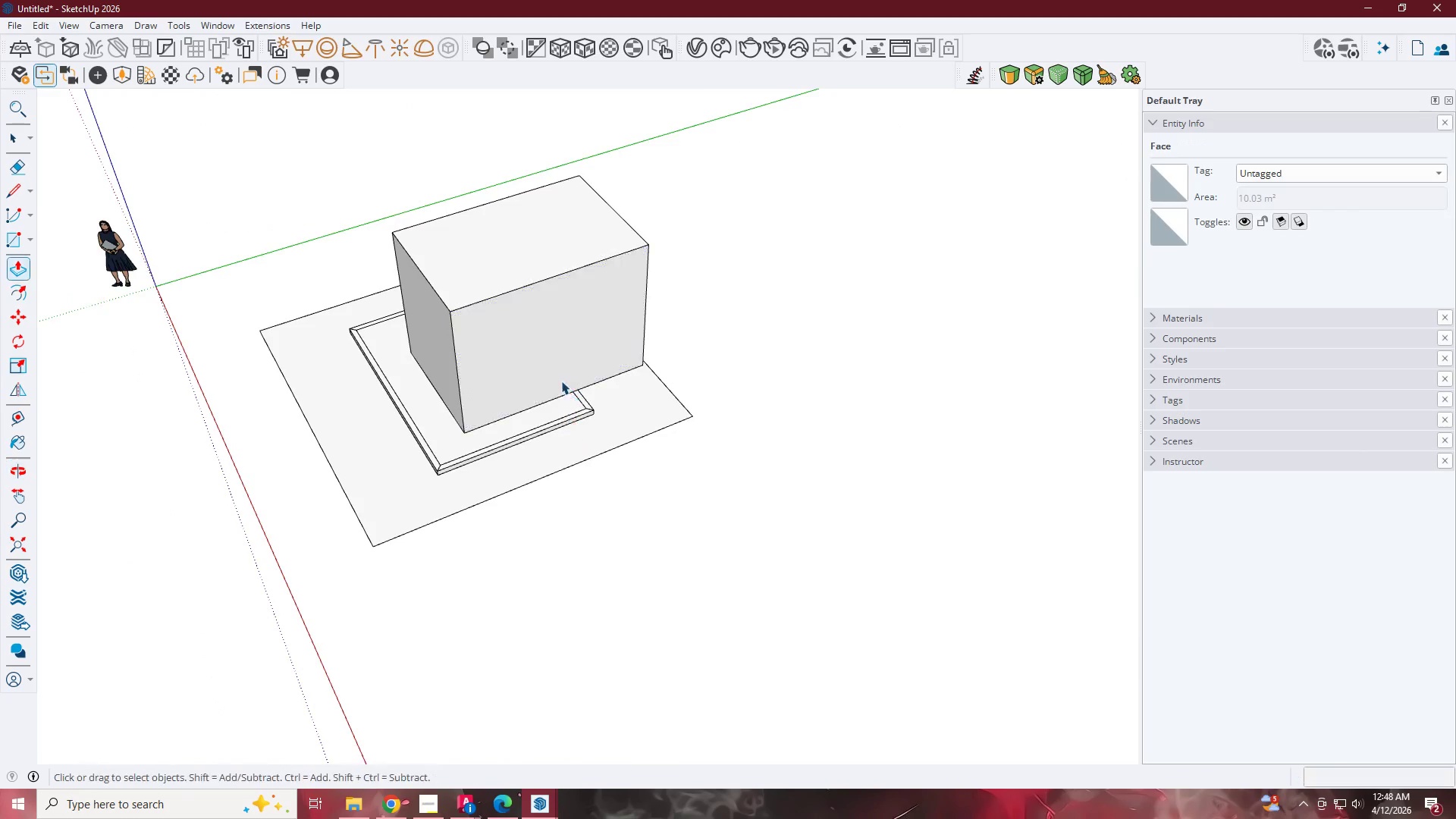 
key(Escape)
 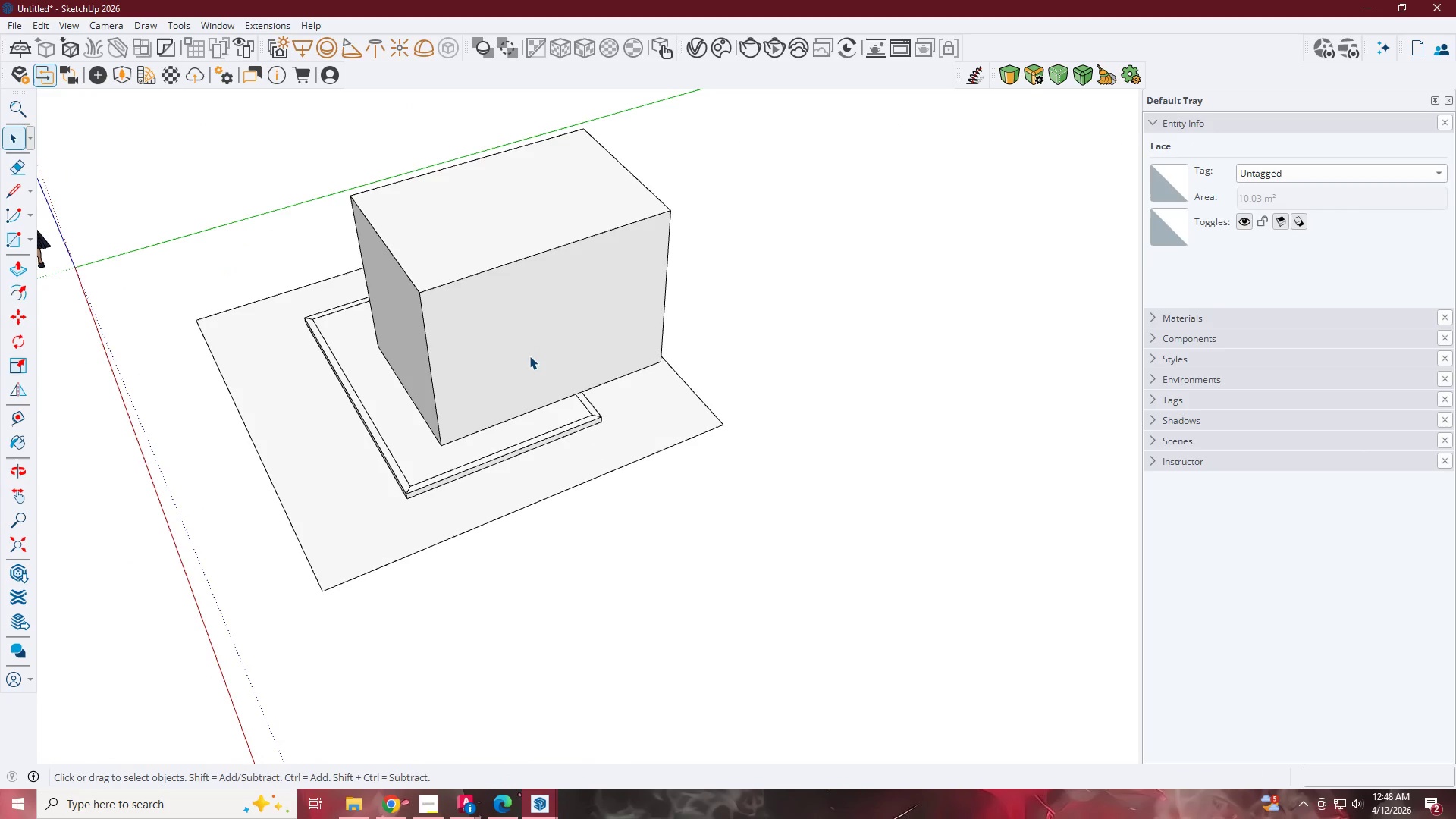 
double_click([529, 356])
 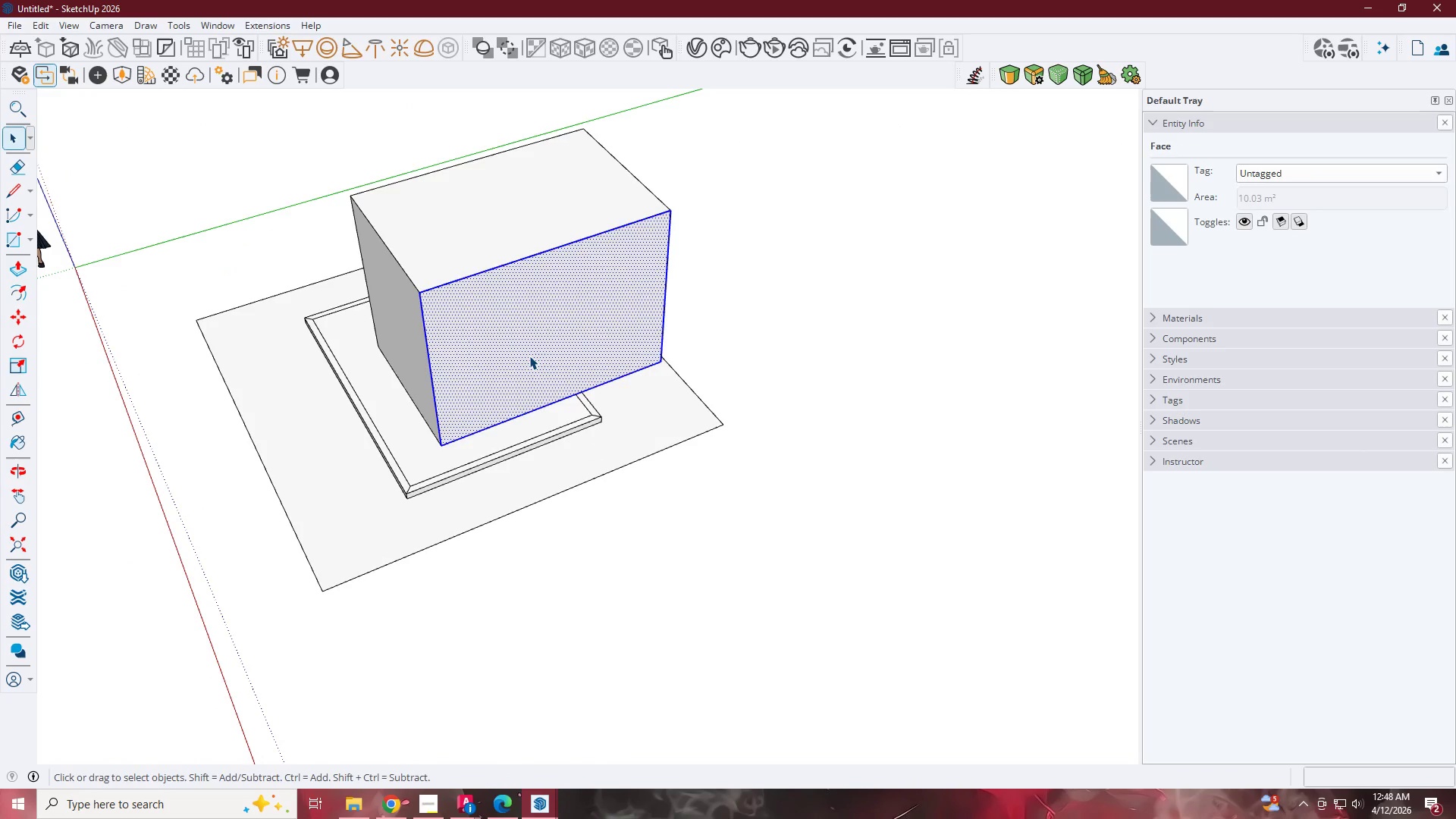 
triple_click([529, 356])
 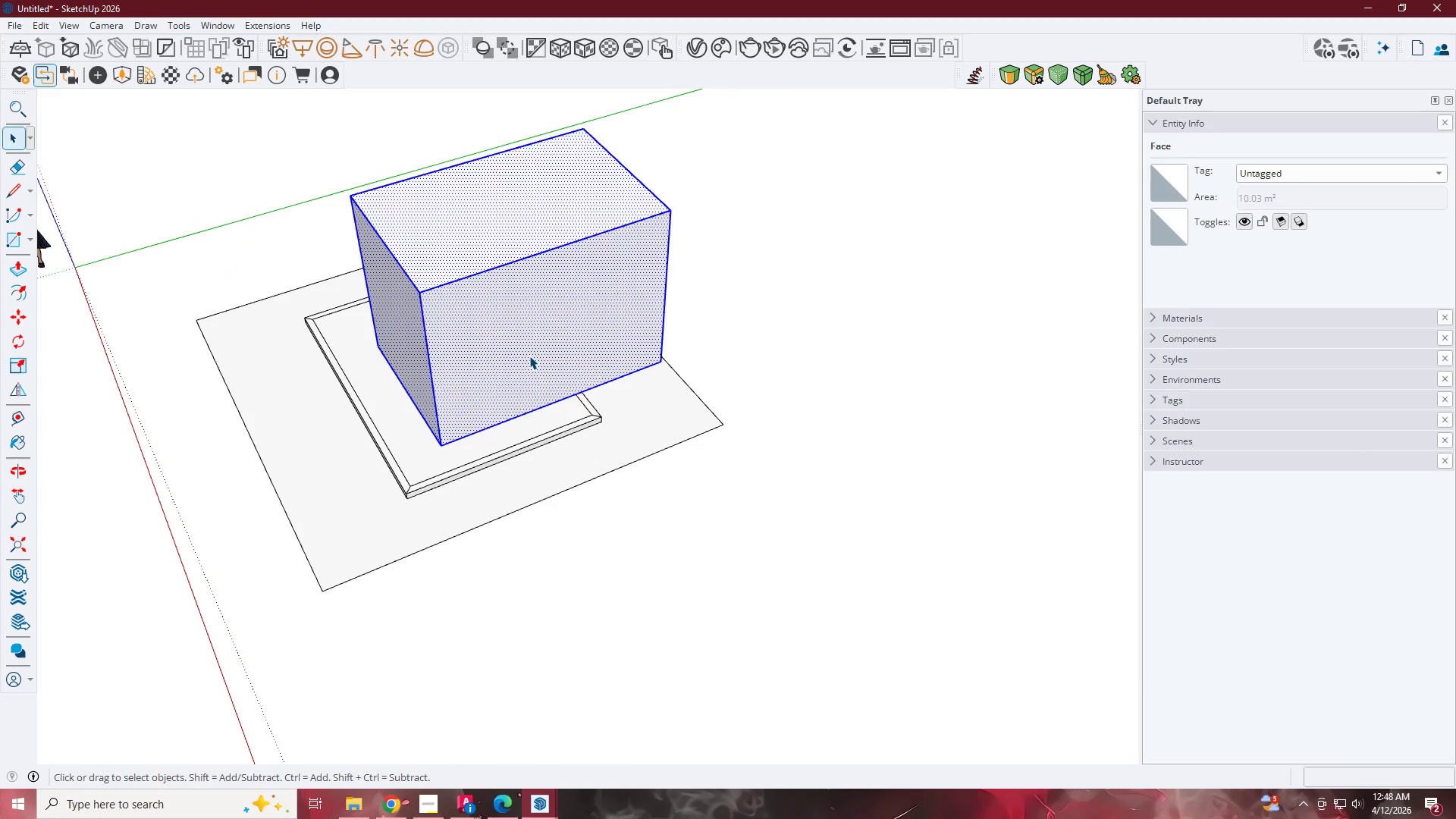 
scroll: coordinate [561, 381], scroll_direction: up, amount: 2.0
 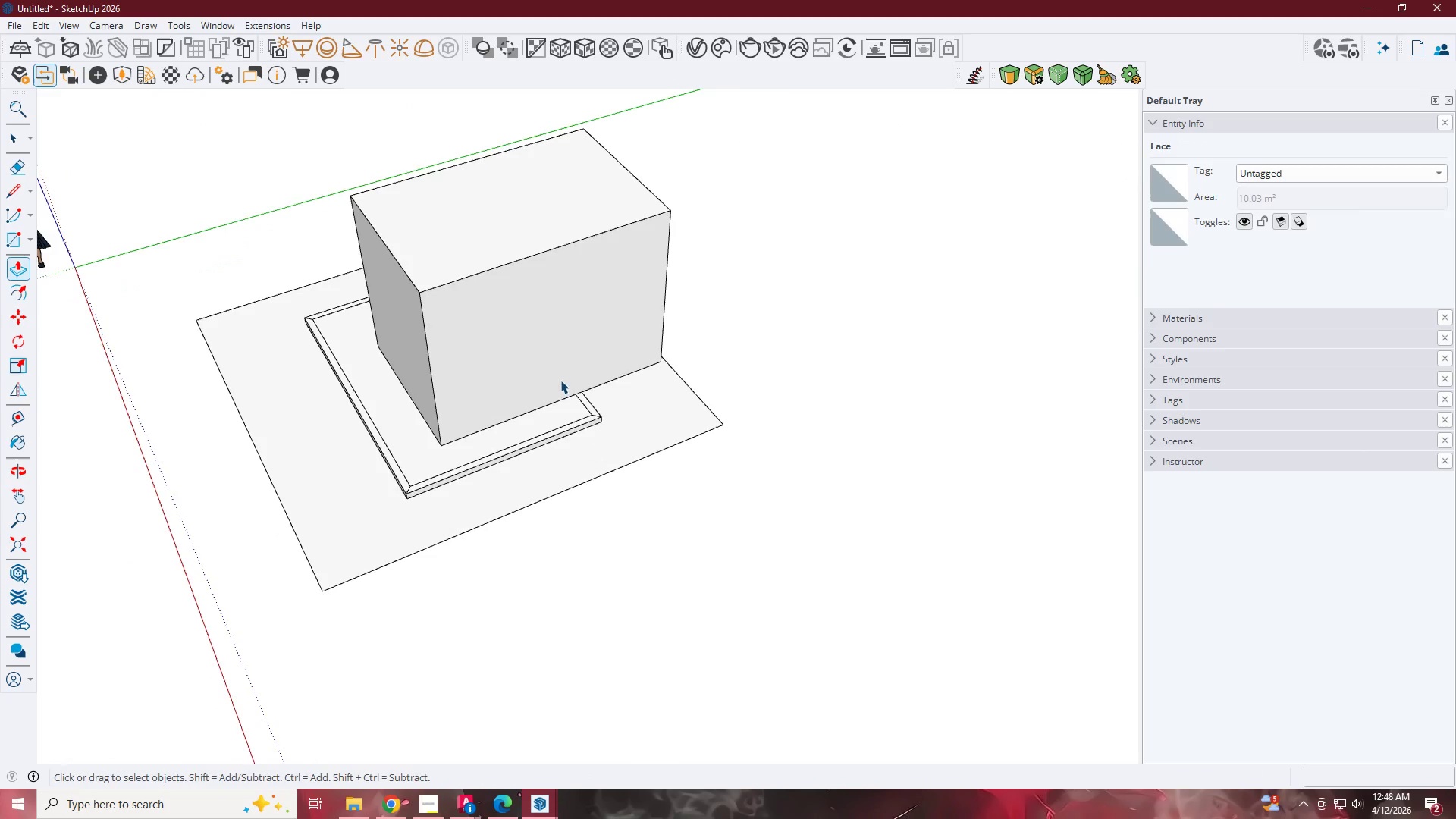 
right_click([529, 356])
 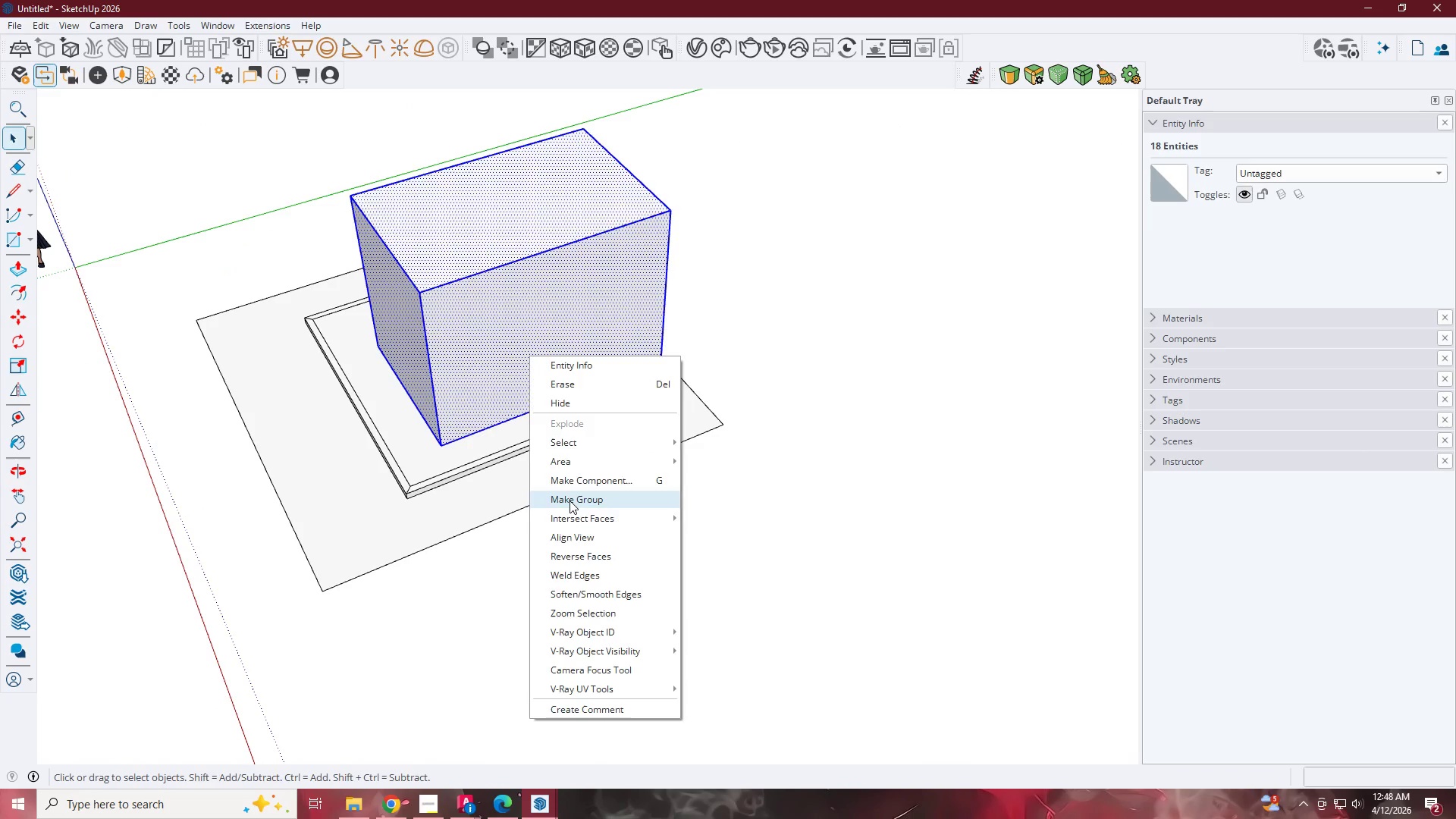 
double_click([797, 447])
 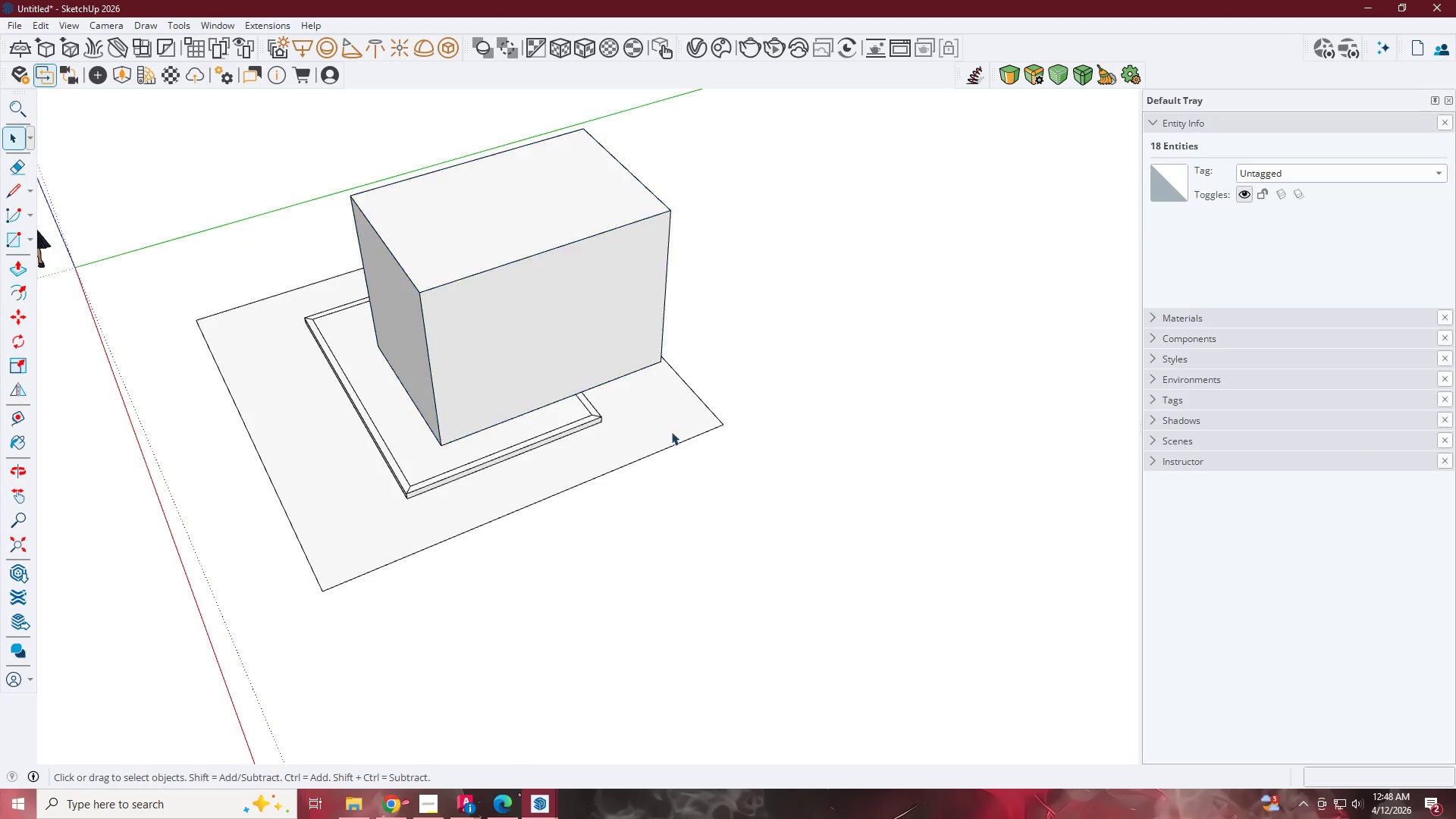 
scroll: coordinate [639, 441], scroll_direction: down, amount: 4.0
 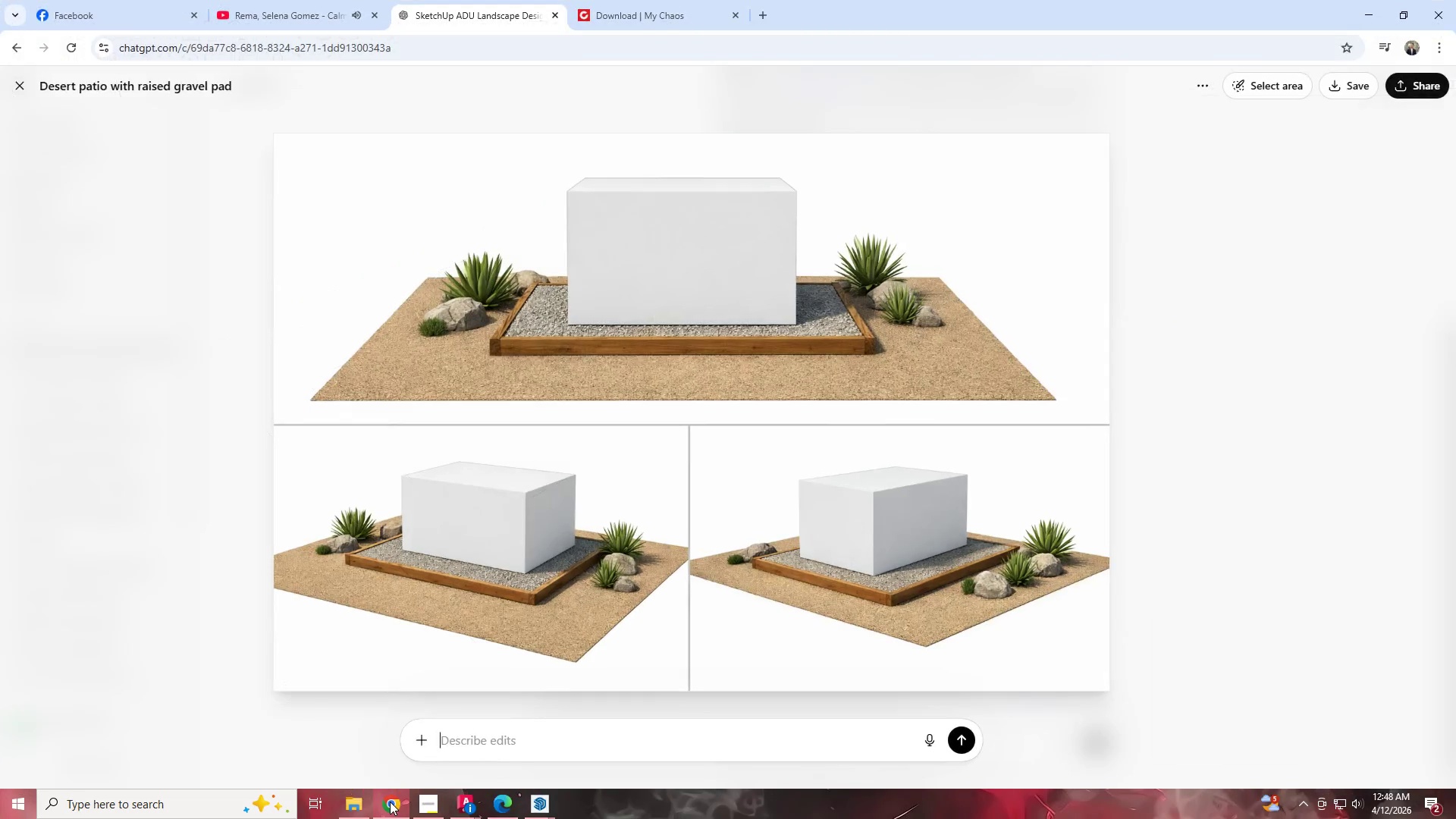 
left_click([390, 802])
 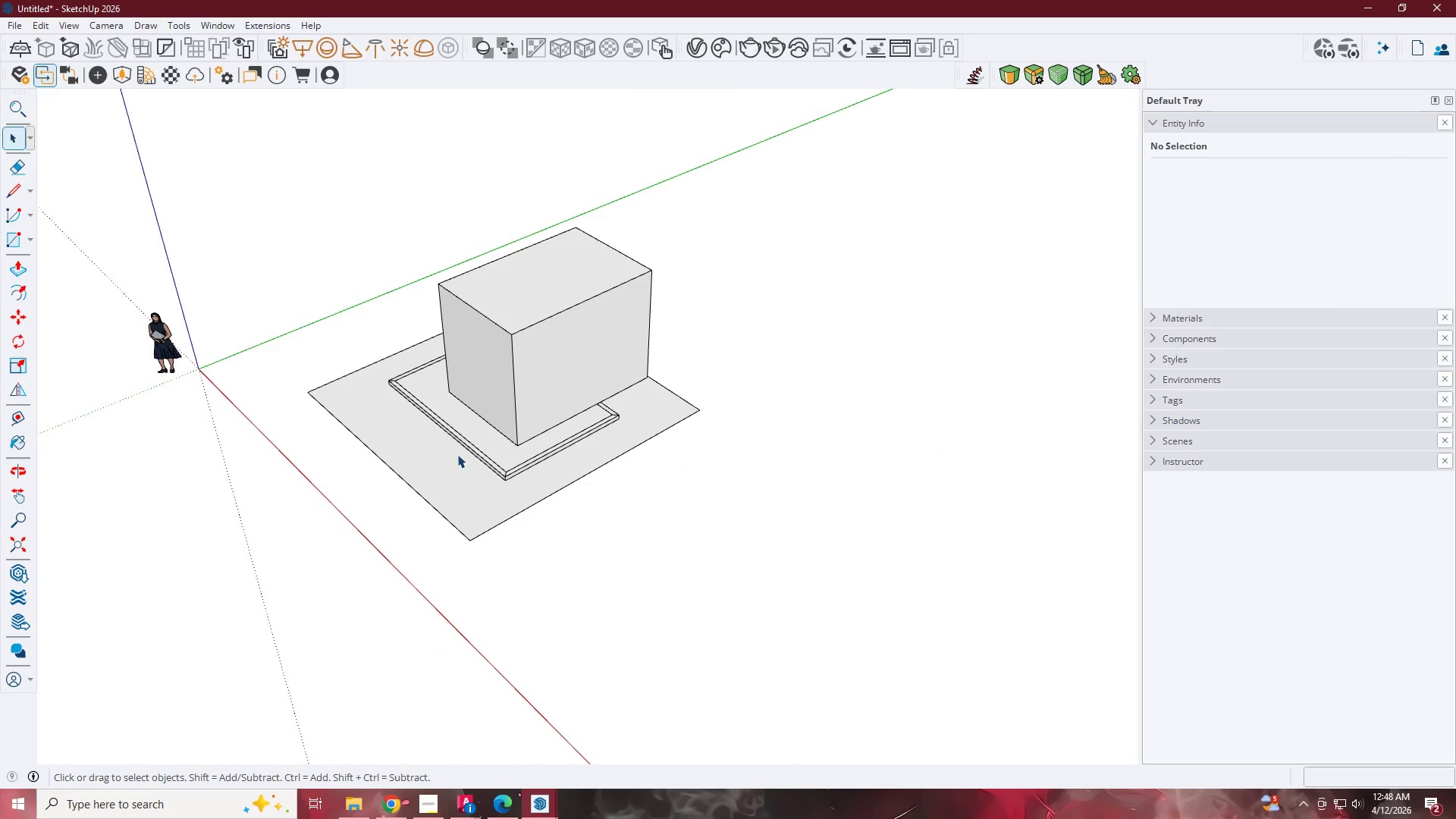 
left_click([451, 425])
 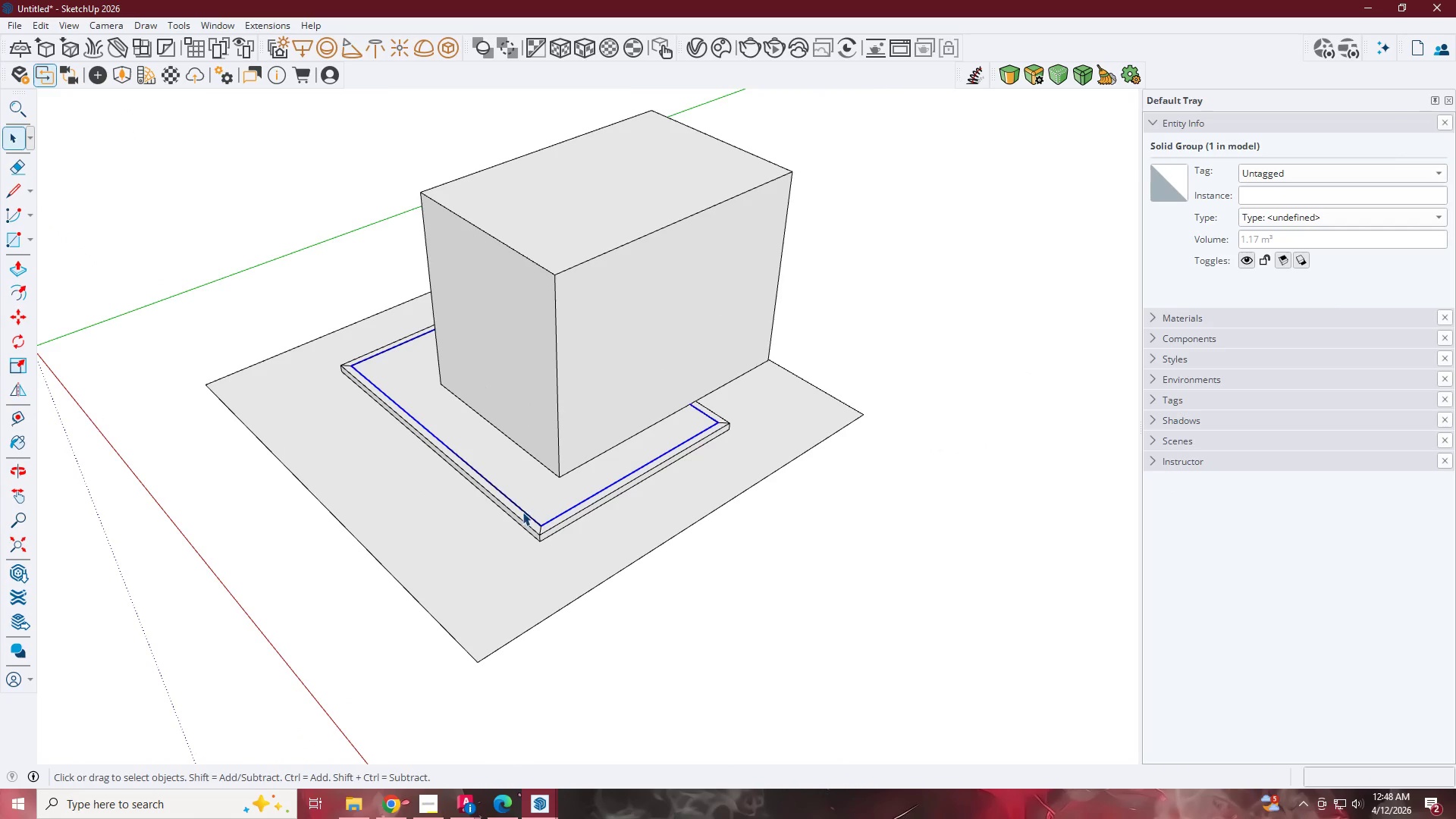 
scroll: coordinate [460, 405], scroll_direction: up, amount: 5.0
 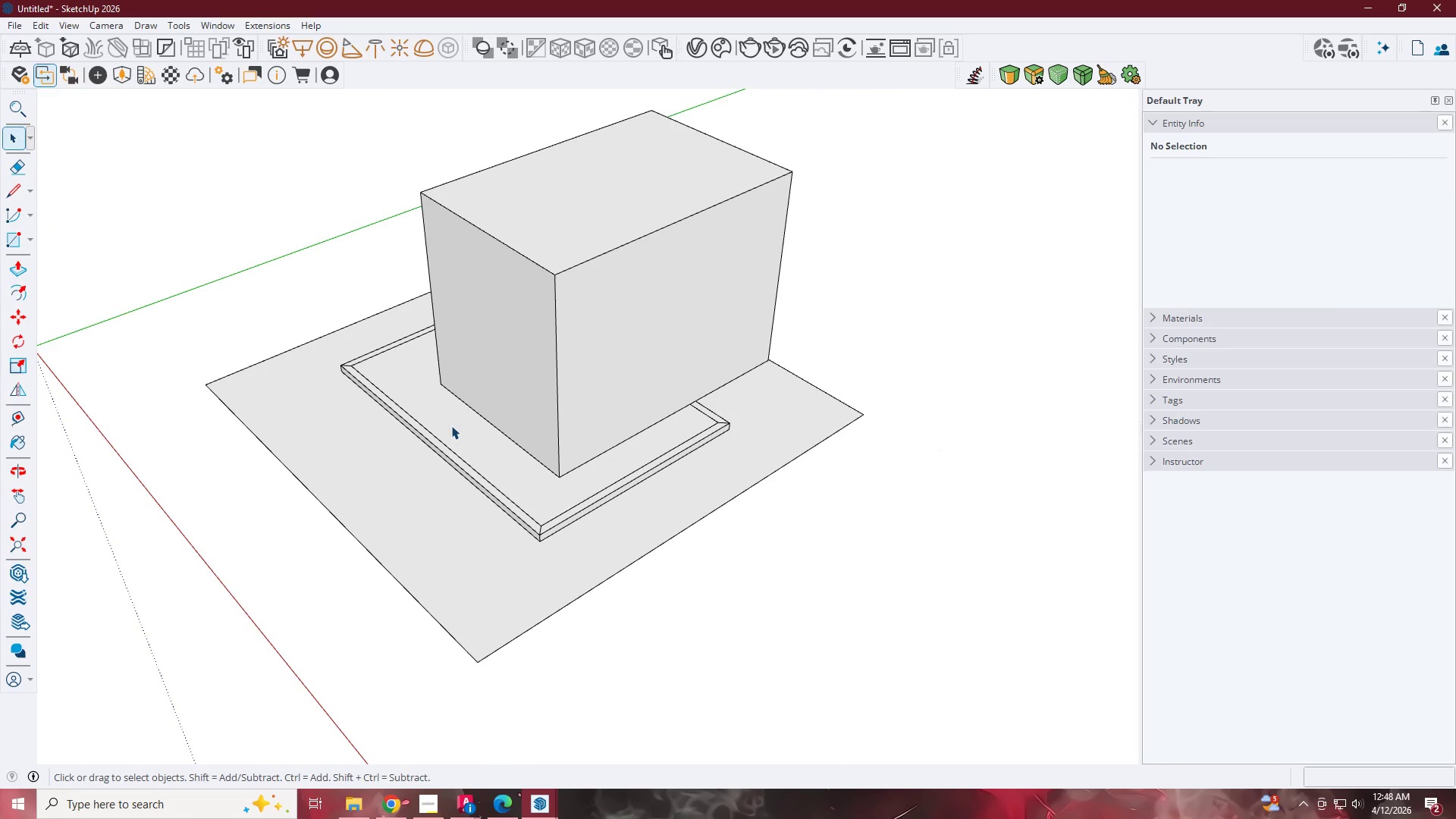 
hold_key(key=ControlLeft, duration=1.5)
left_click([522, 518])
 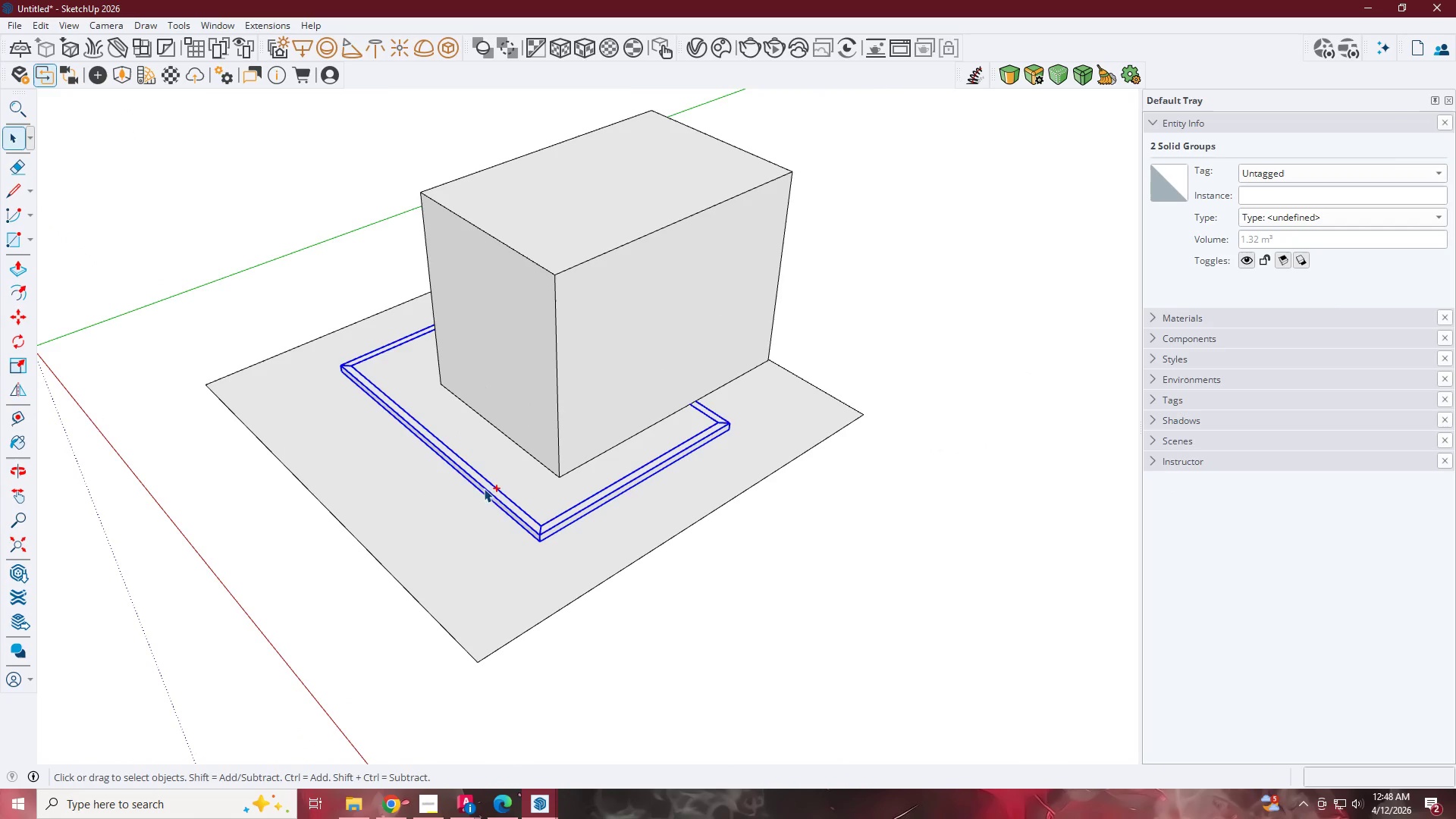 
left_click([422, 500])
 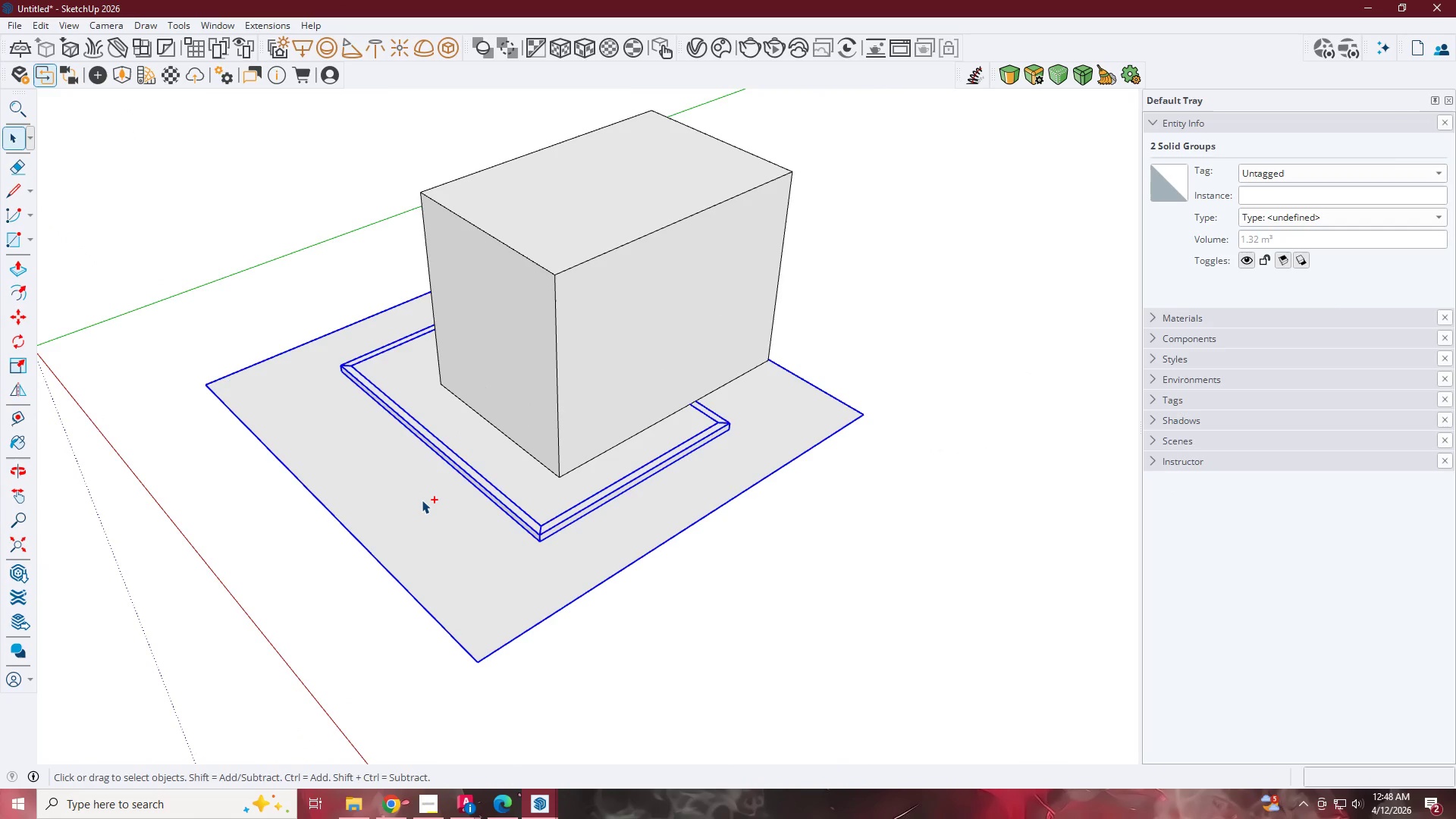 
key(Control+ControlLeft)
 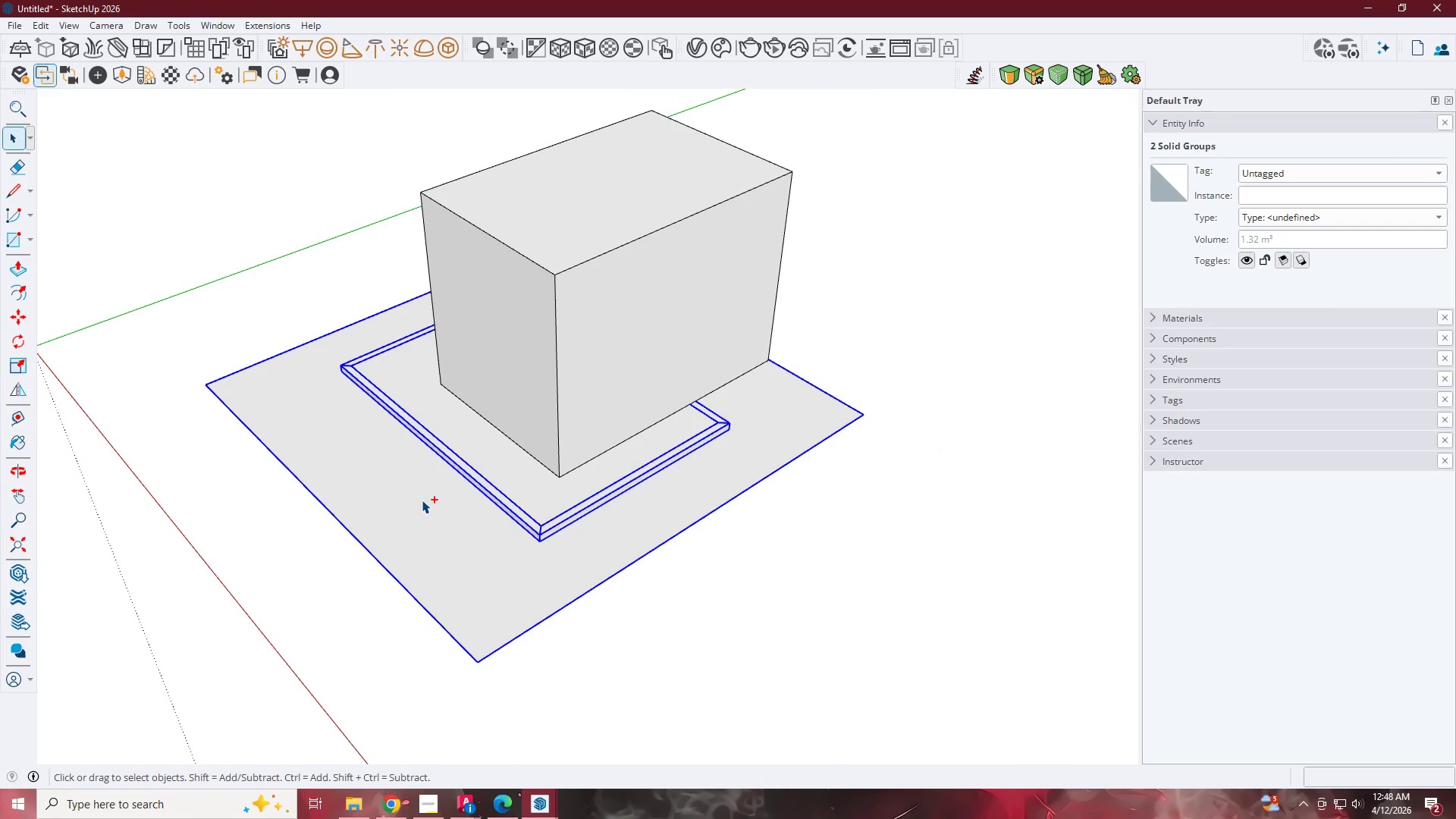 
key(Control+ControlLeft)
 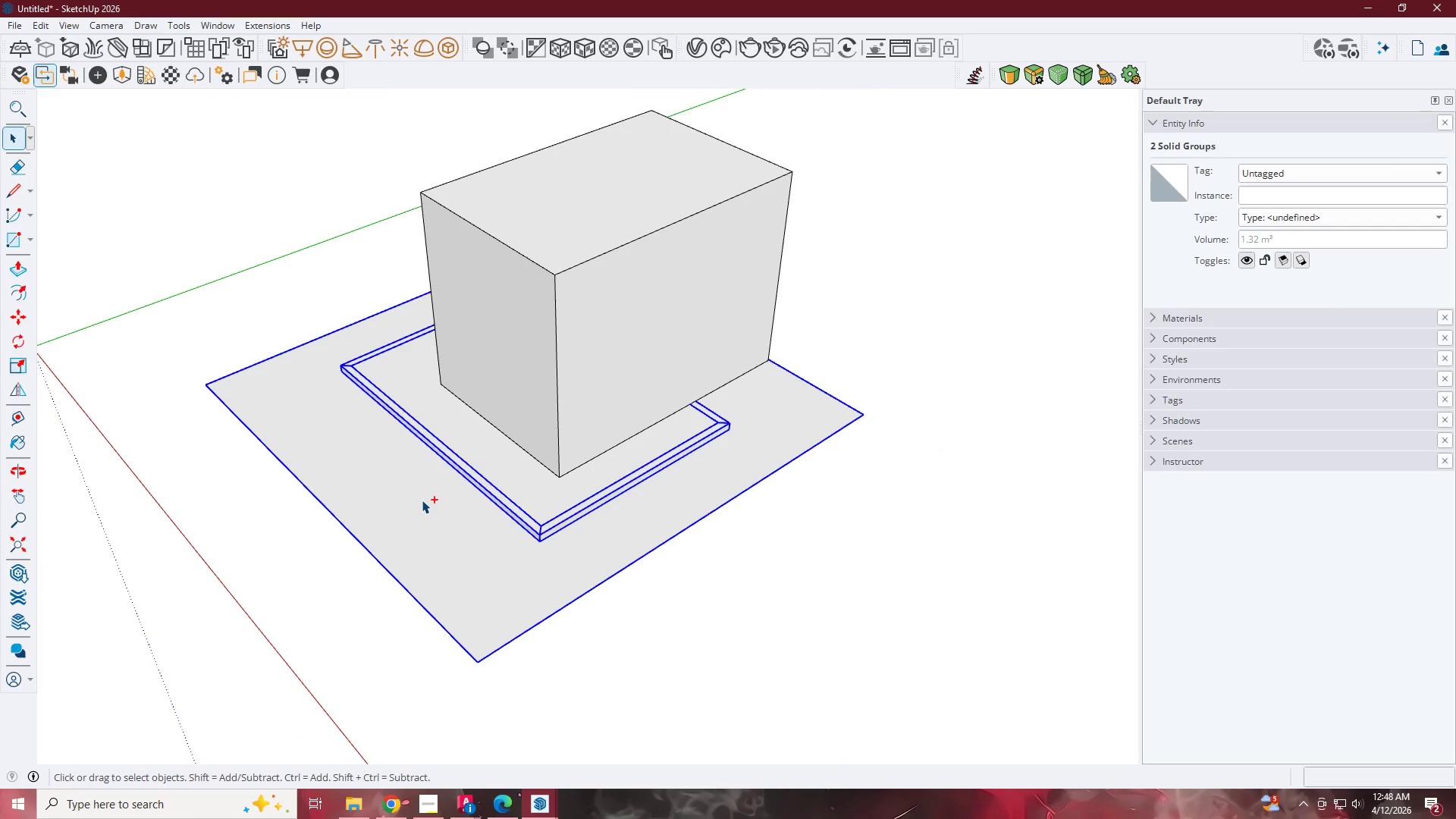 
key(Control+ControlLeft)
 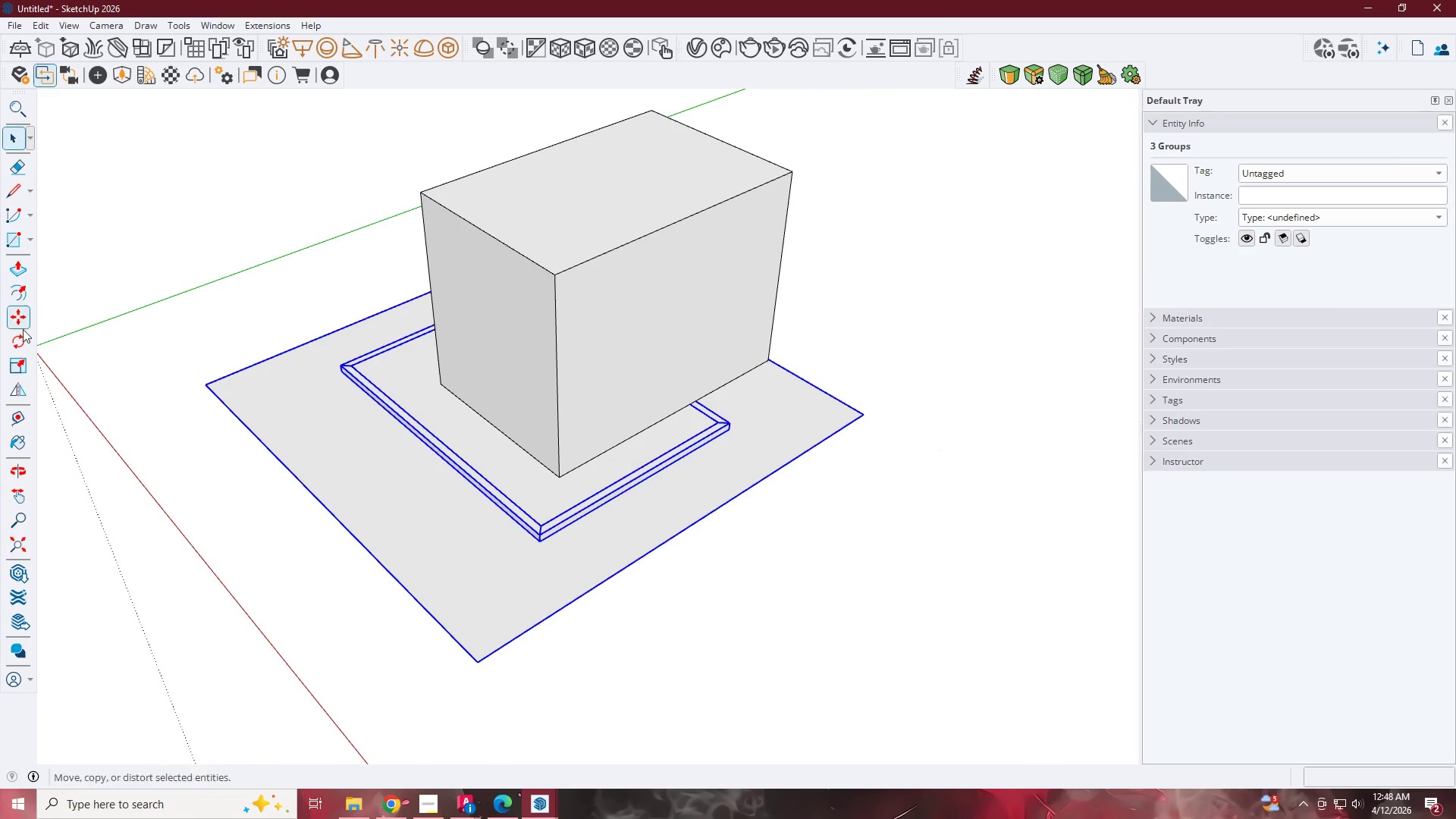 
left_click([25, 336])
 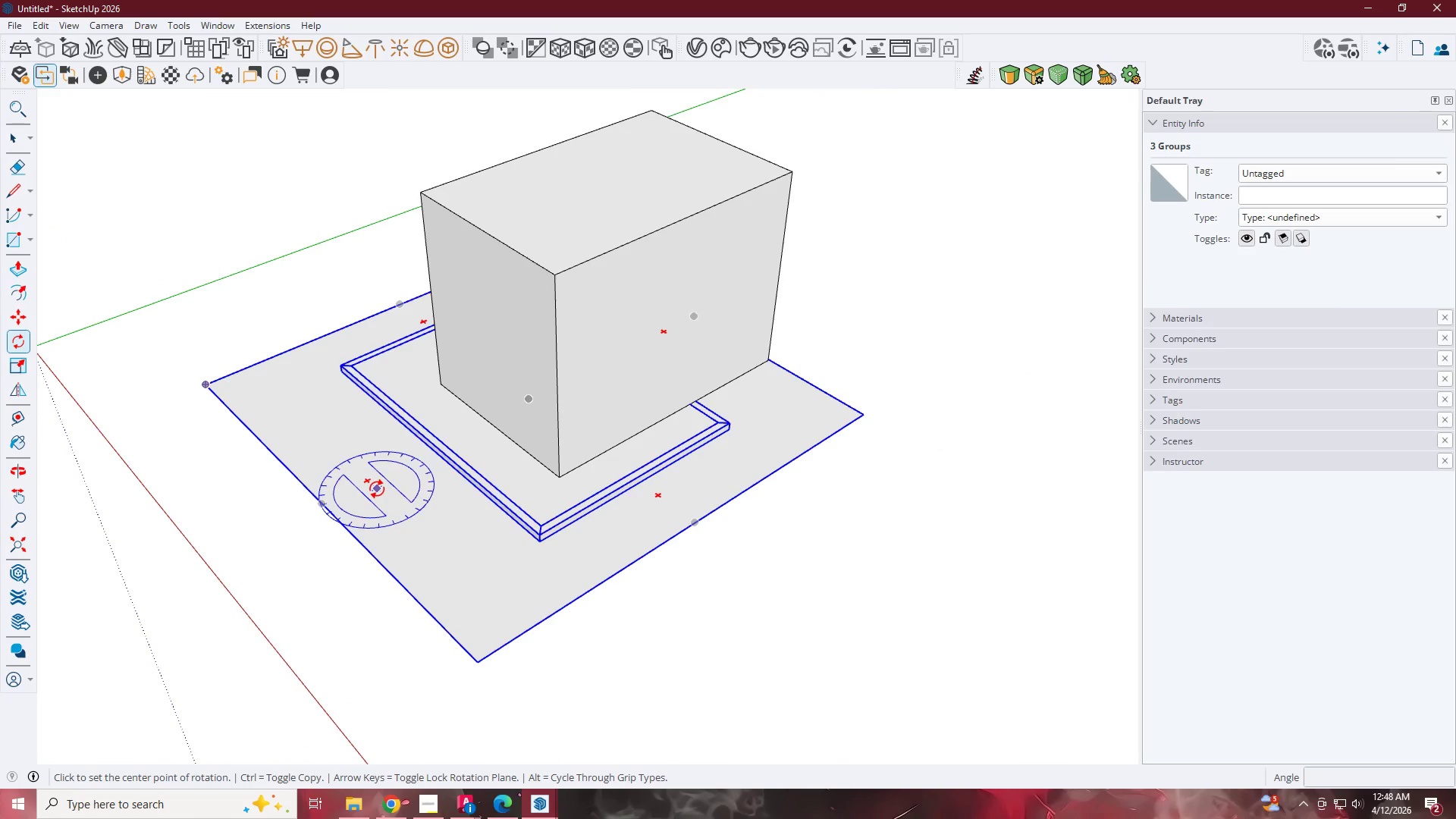 
left_click([403, 504])
 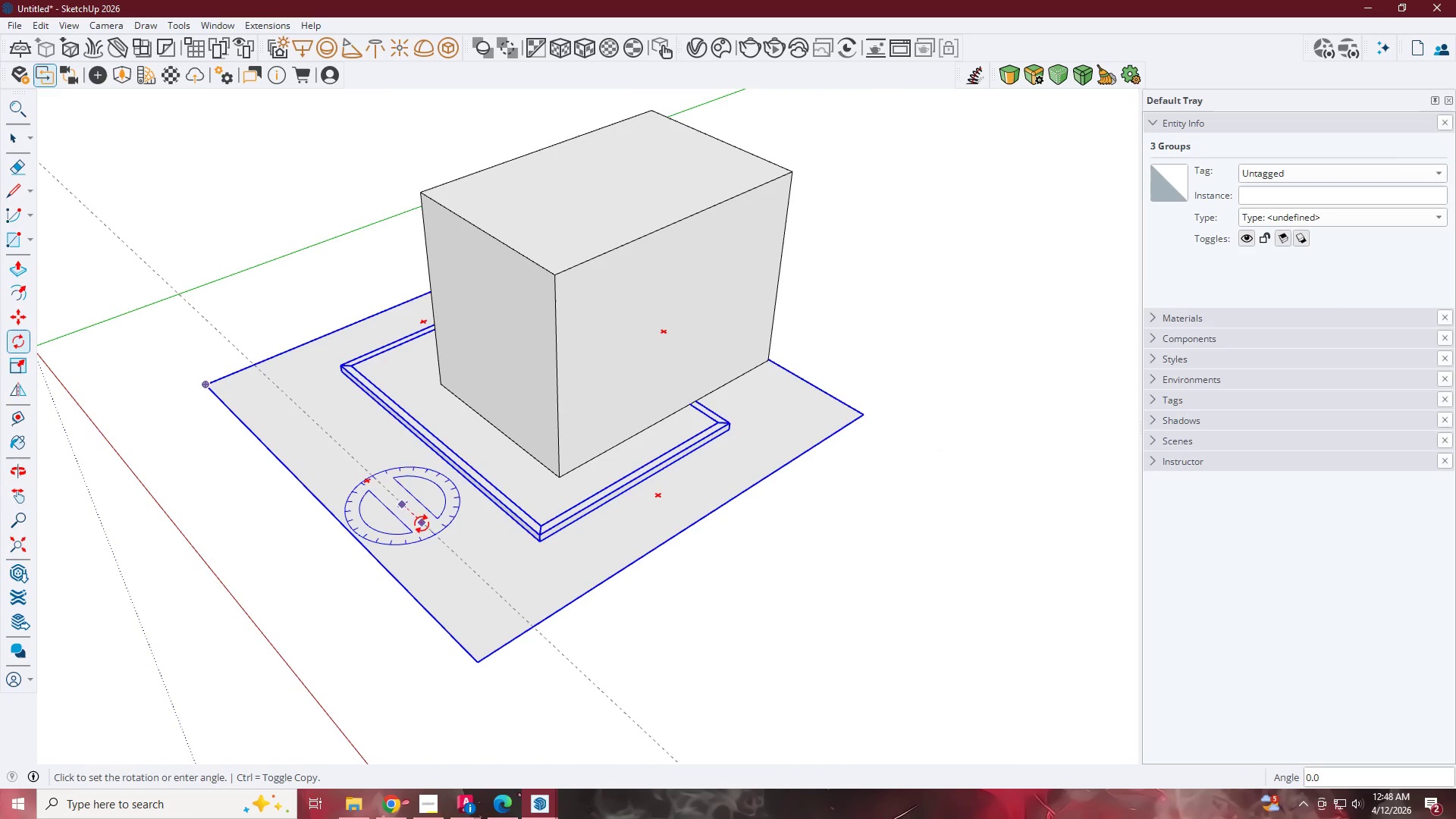 
key(Escape)
 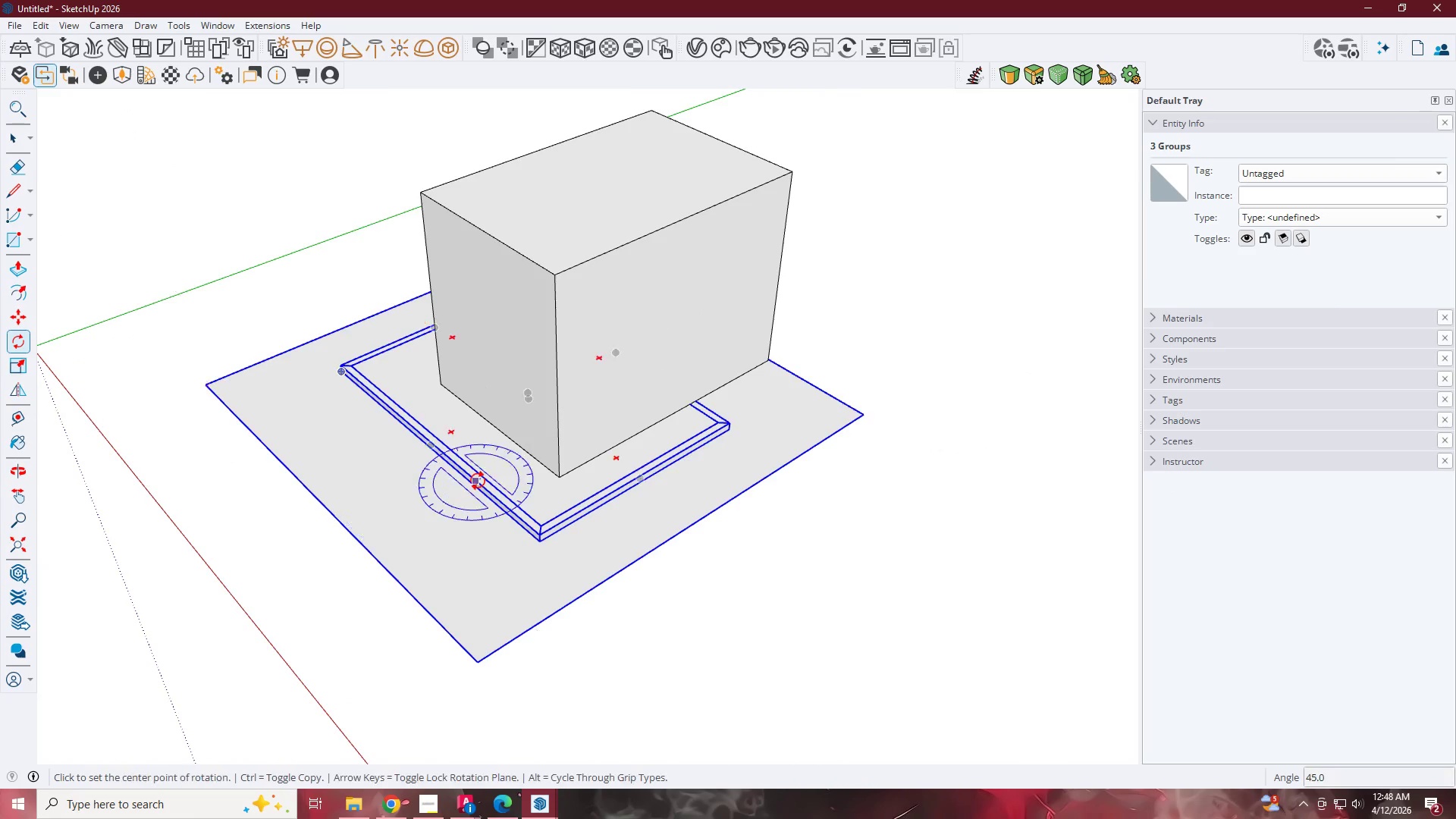 
scroll: coordinate [478, 480], scroll_direction: down, amount: 4.0
 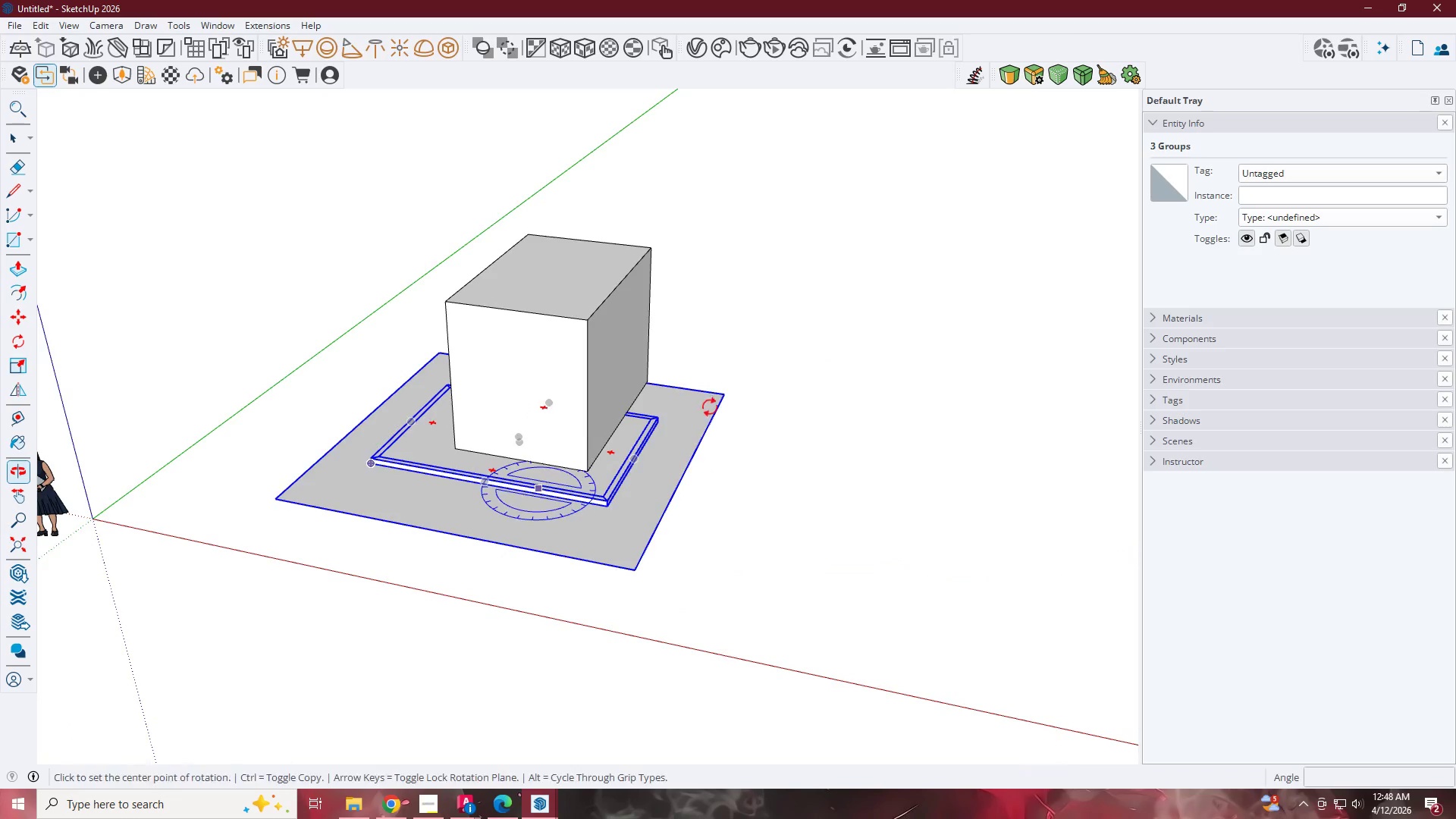 
scroll: coordinate [447, 432], scroll_direction: up, amount: 3.0
 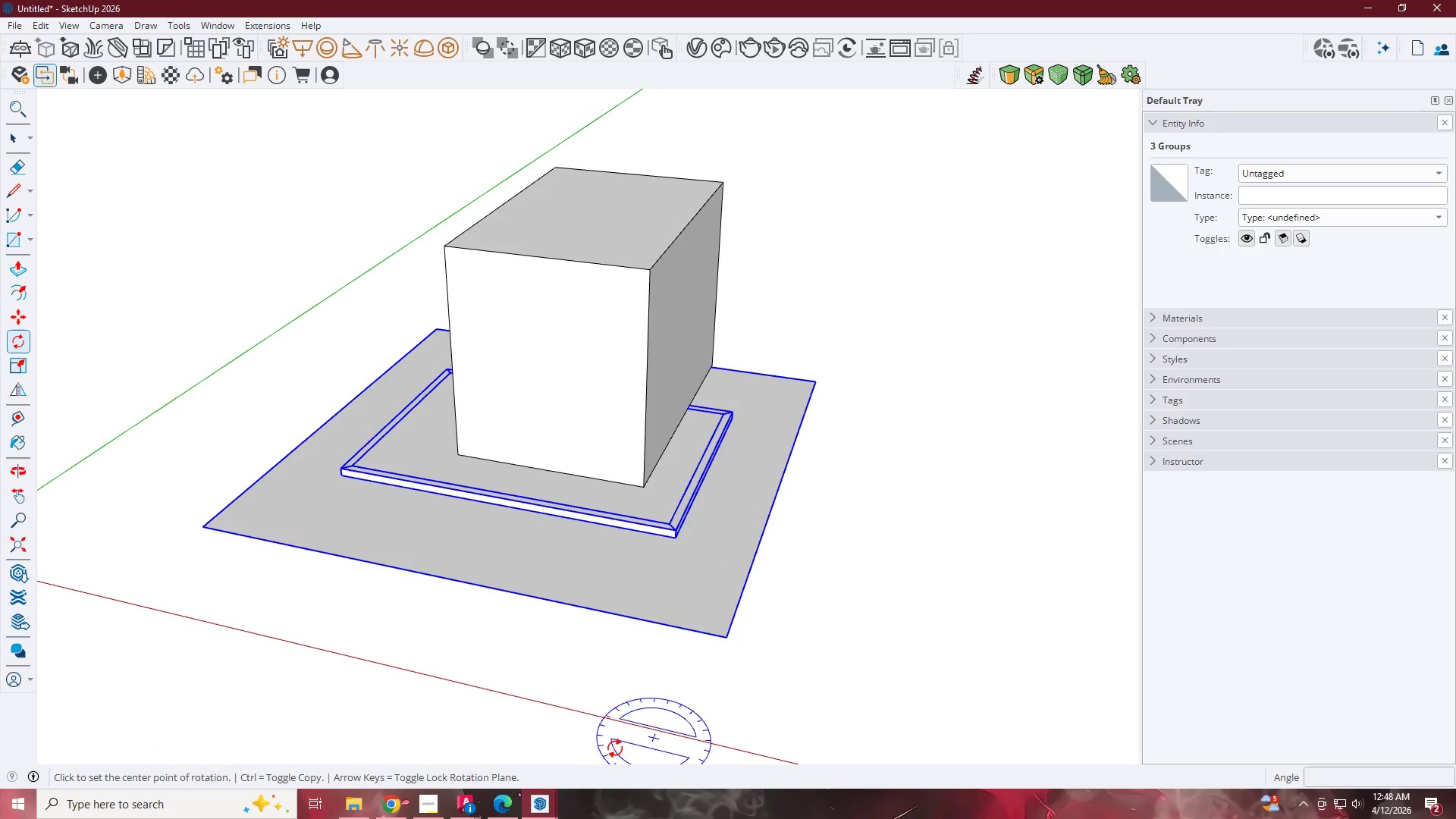 
key(Space)
 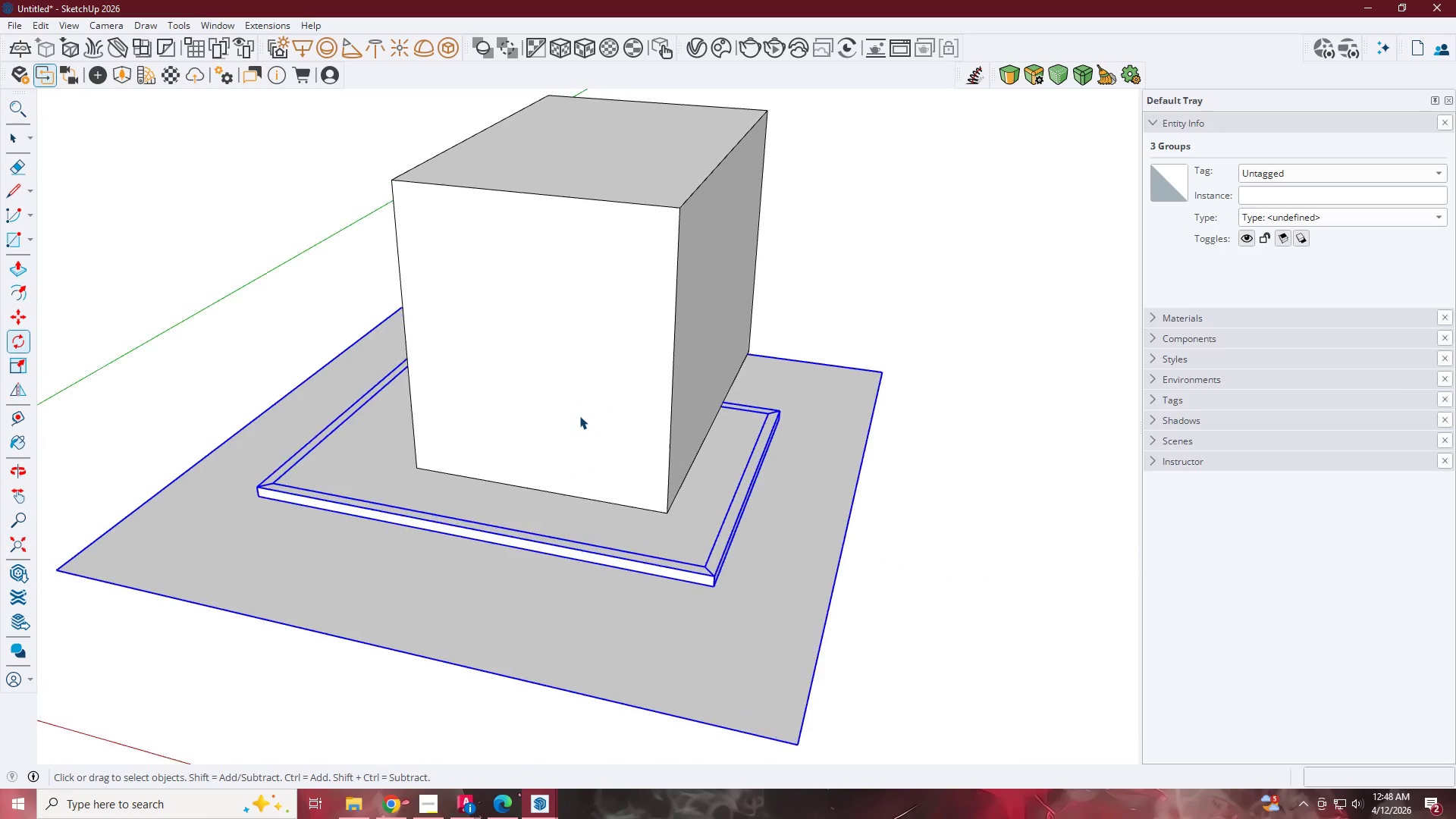 
key(Escape)
 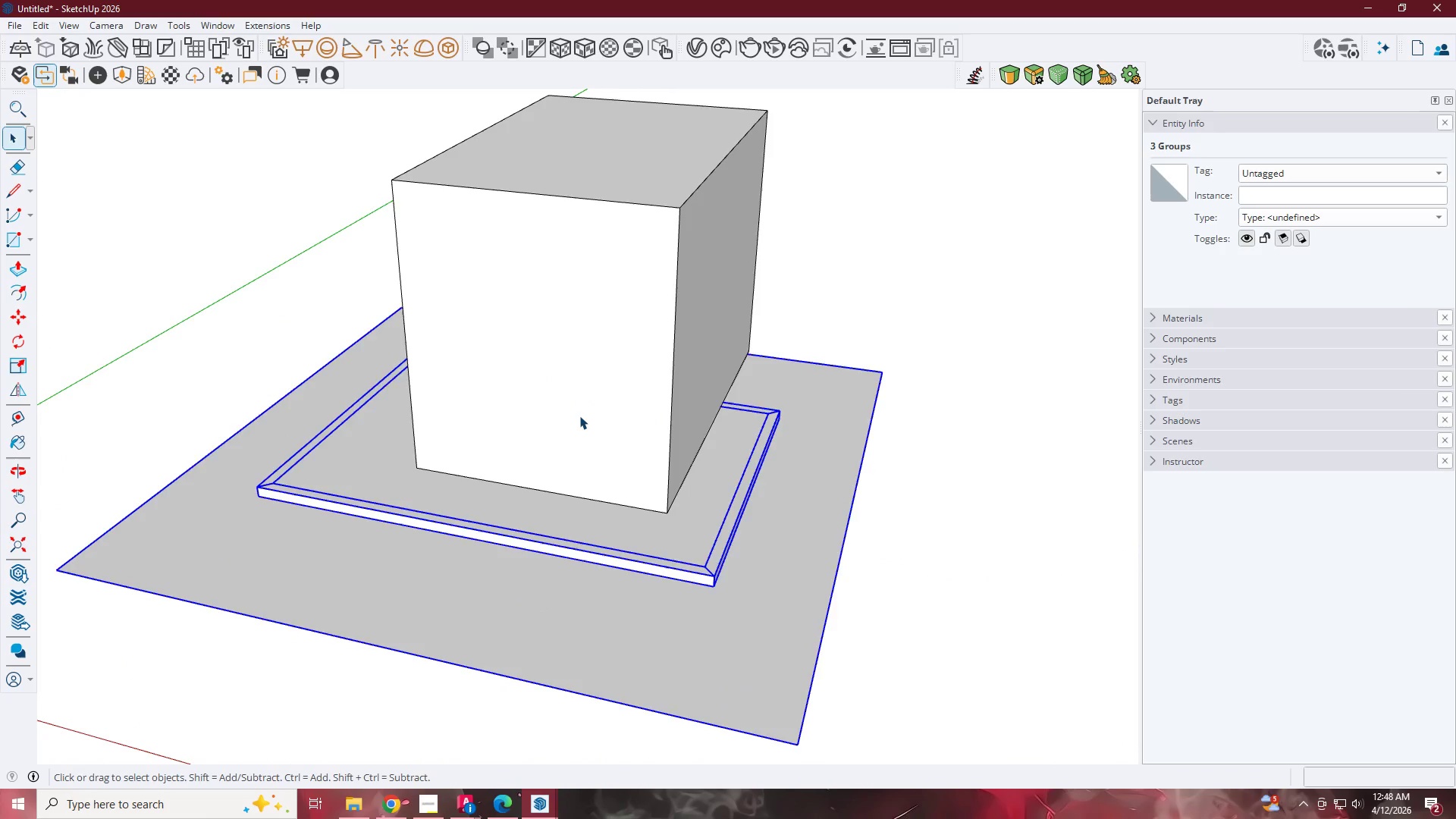 
left_click([579, 416])
 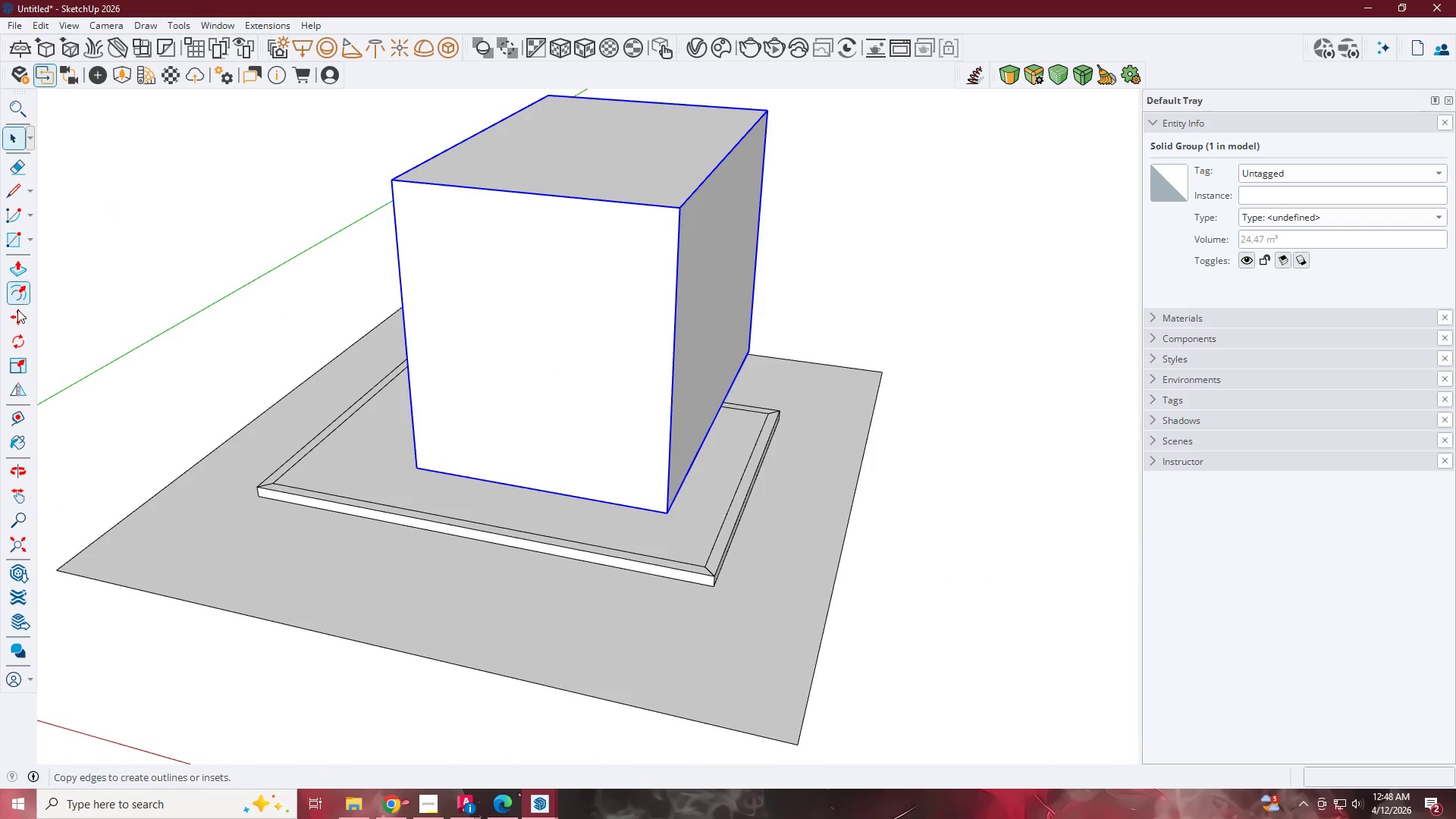 
scroll: coordinate [579, 416], scroll_direction: up, amount: 3.0
 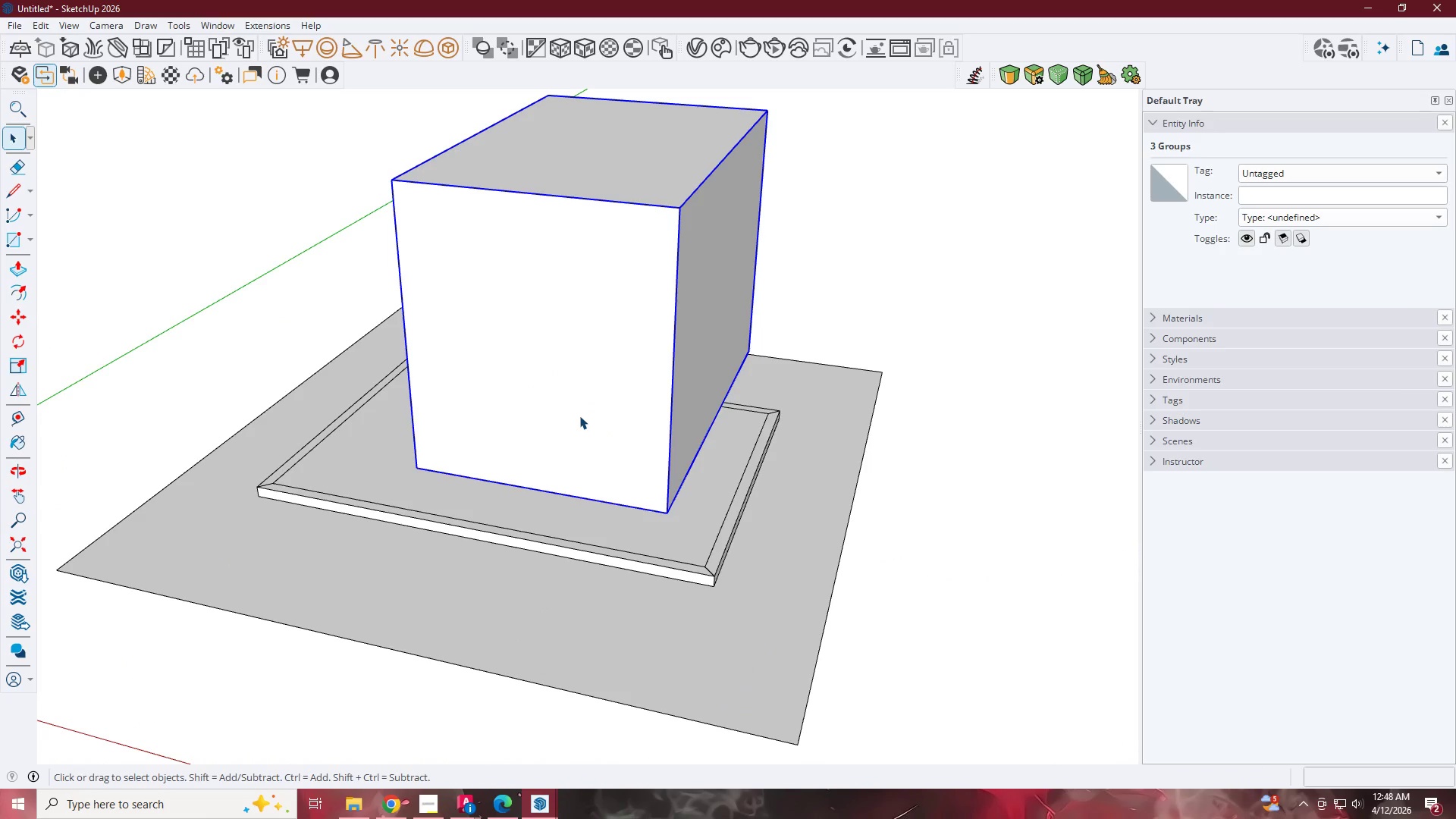 
left_click([366, 456])
 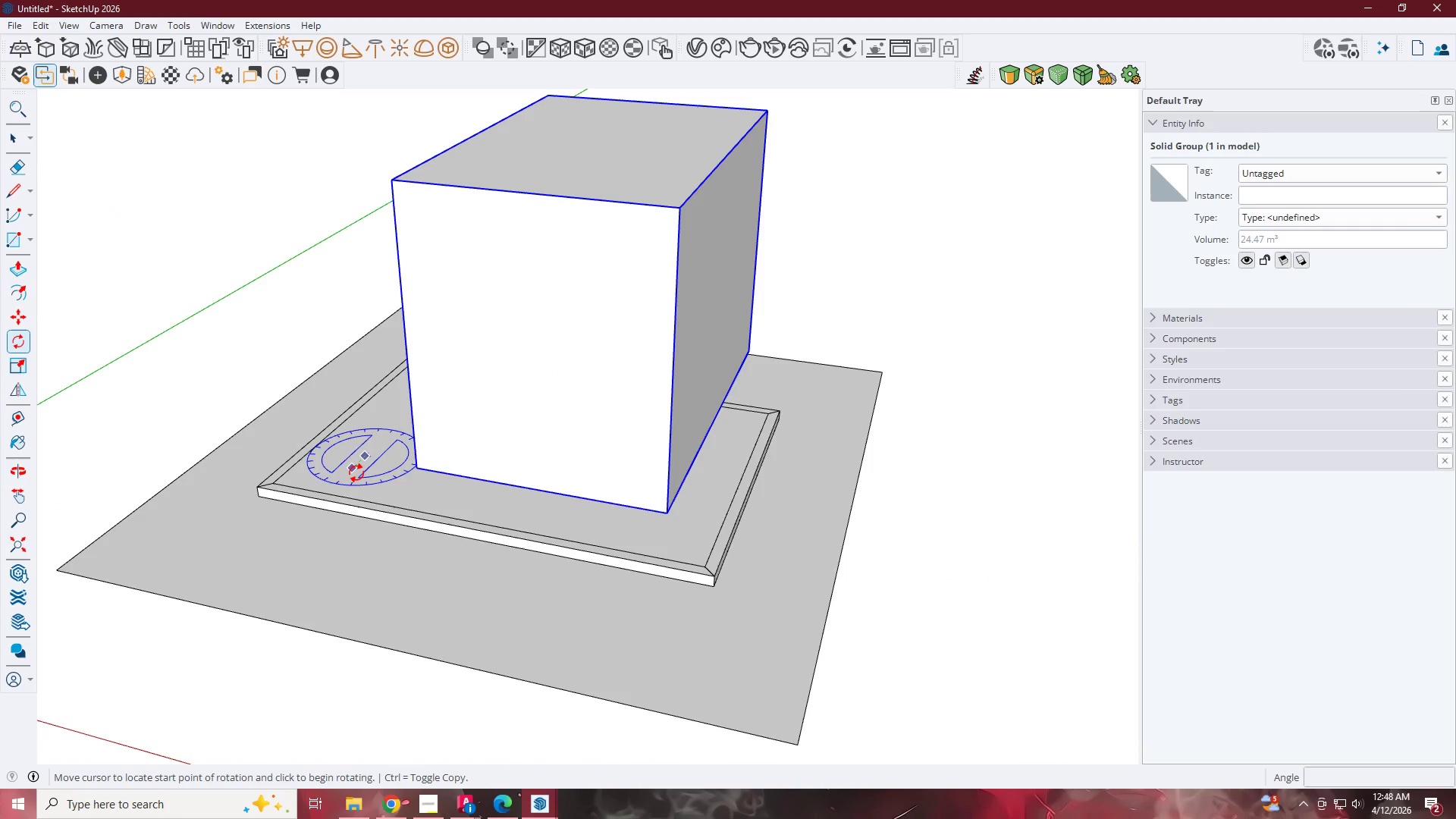 
left_click([356, 472])
 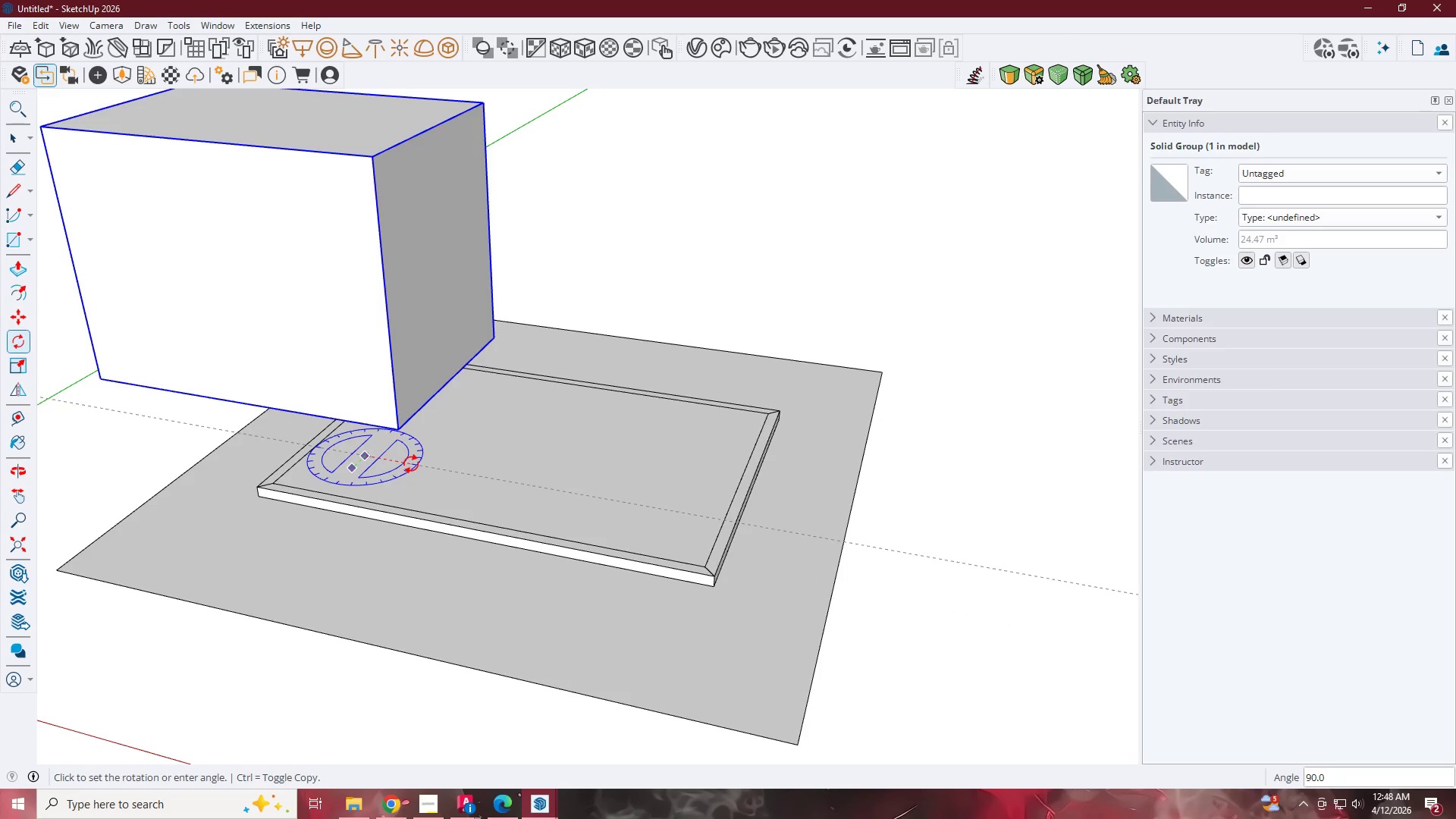 
left_click([411, 463])
 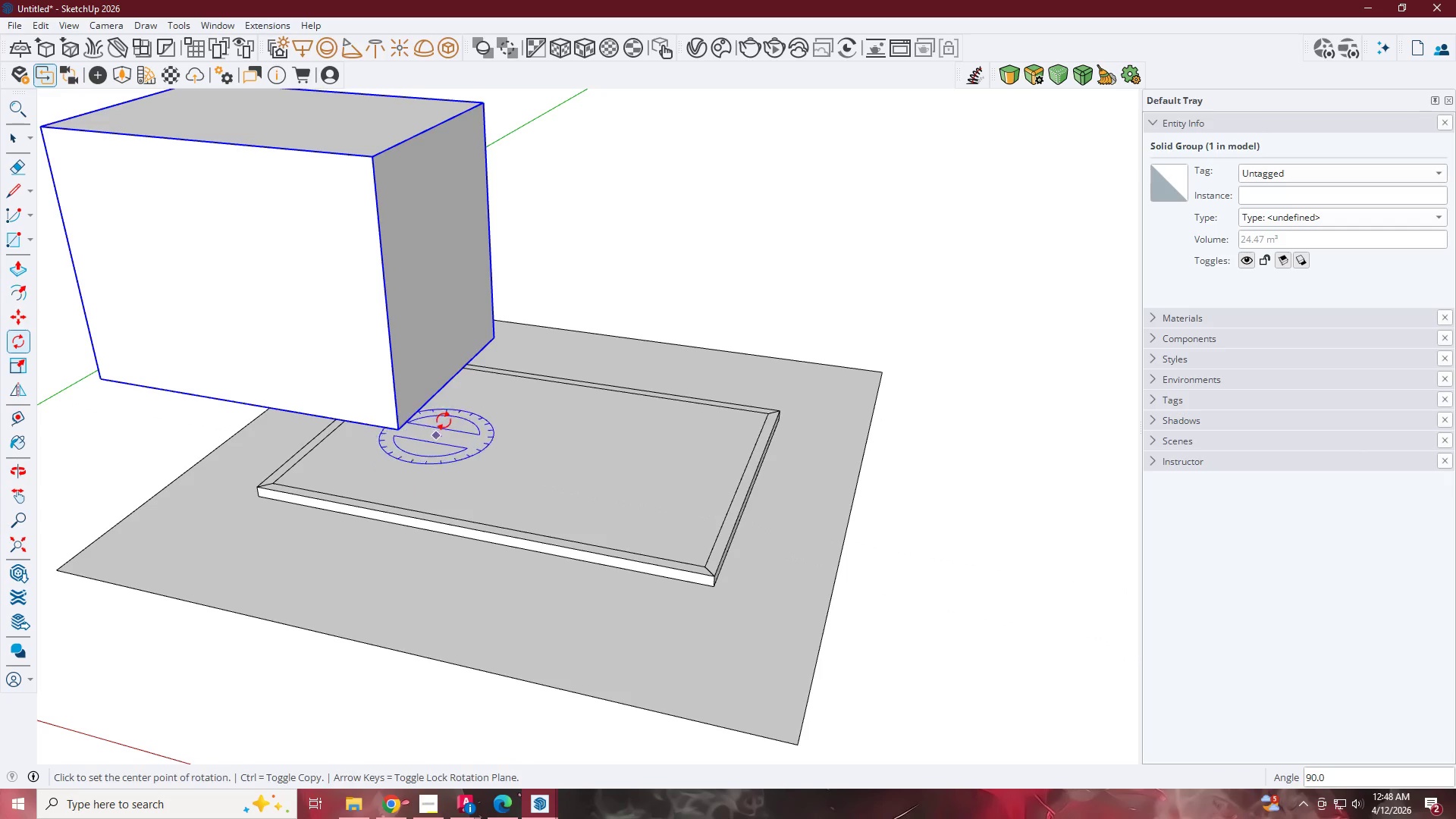 
key(M)
 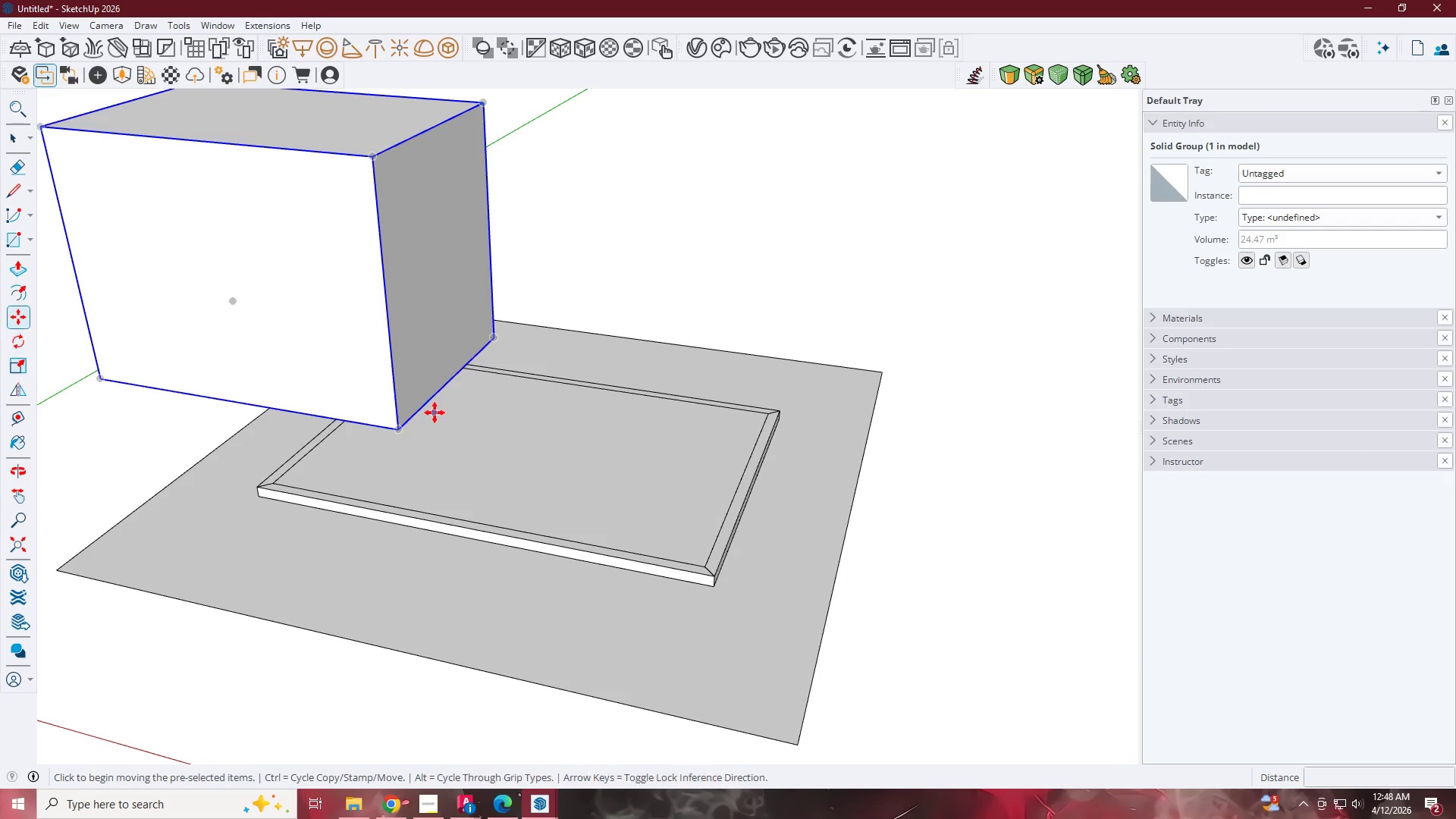 
left_click_drag(start_coordinate=[435, 413], to_coordinate=[435, 416])
 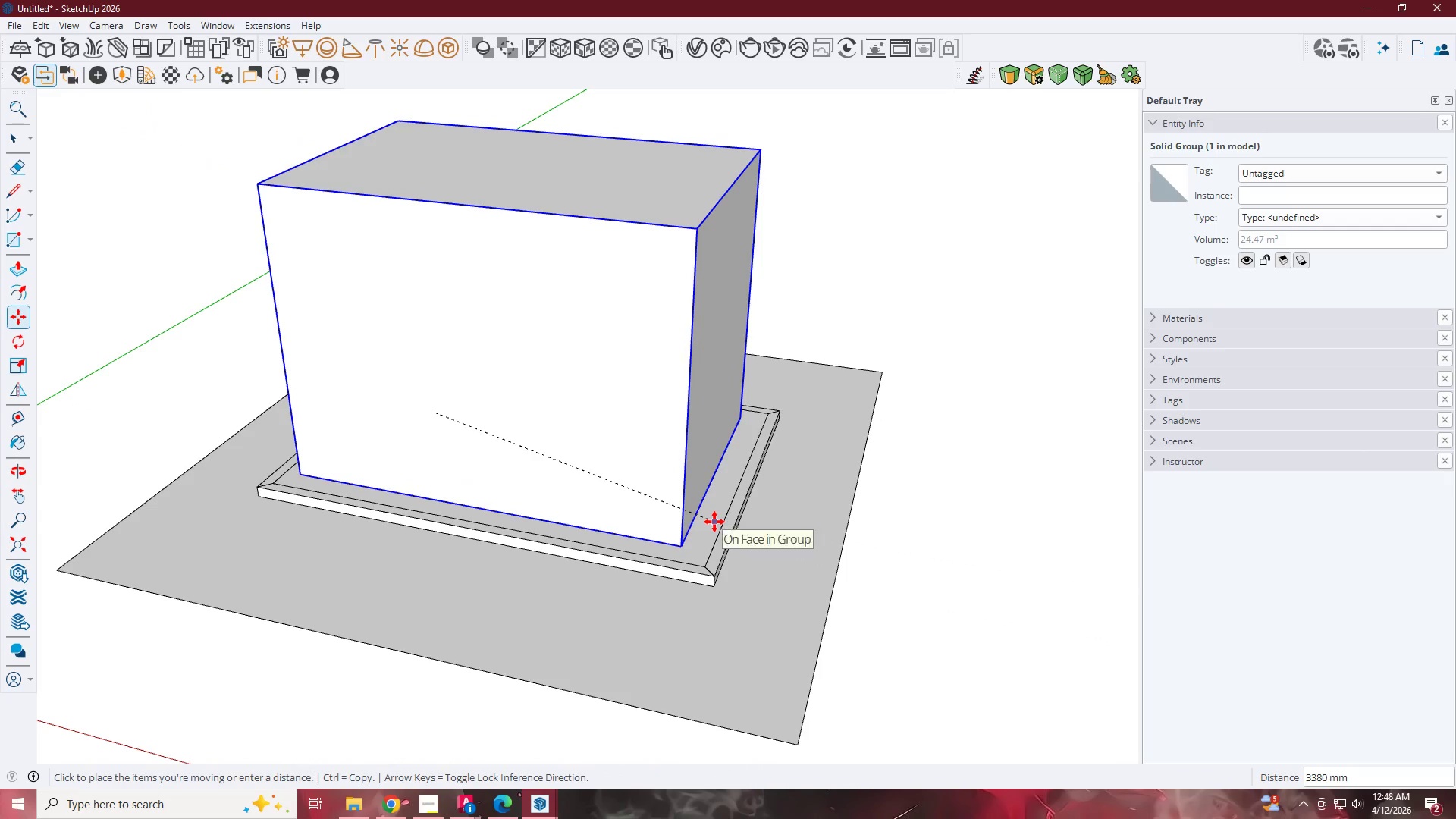 
left_click([723, 519])
 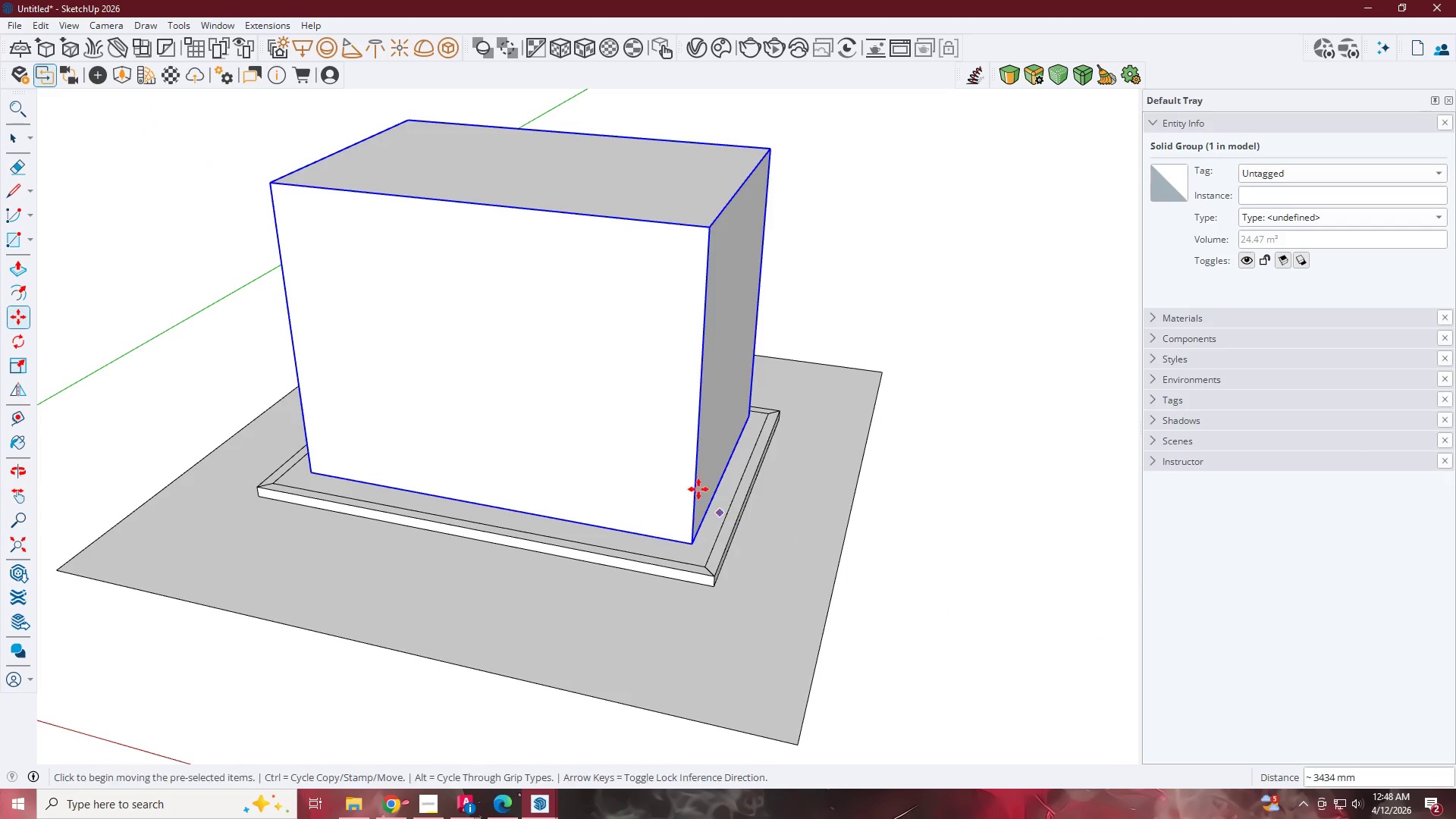 
scroll: coordinate [560, 444], scroll_direction: down, amount: 6.0
 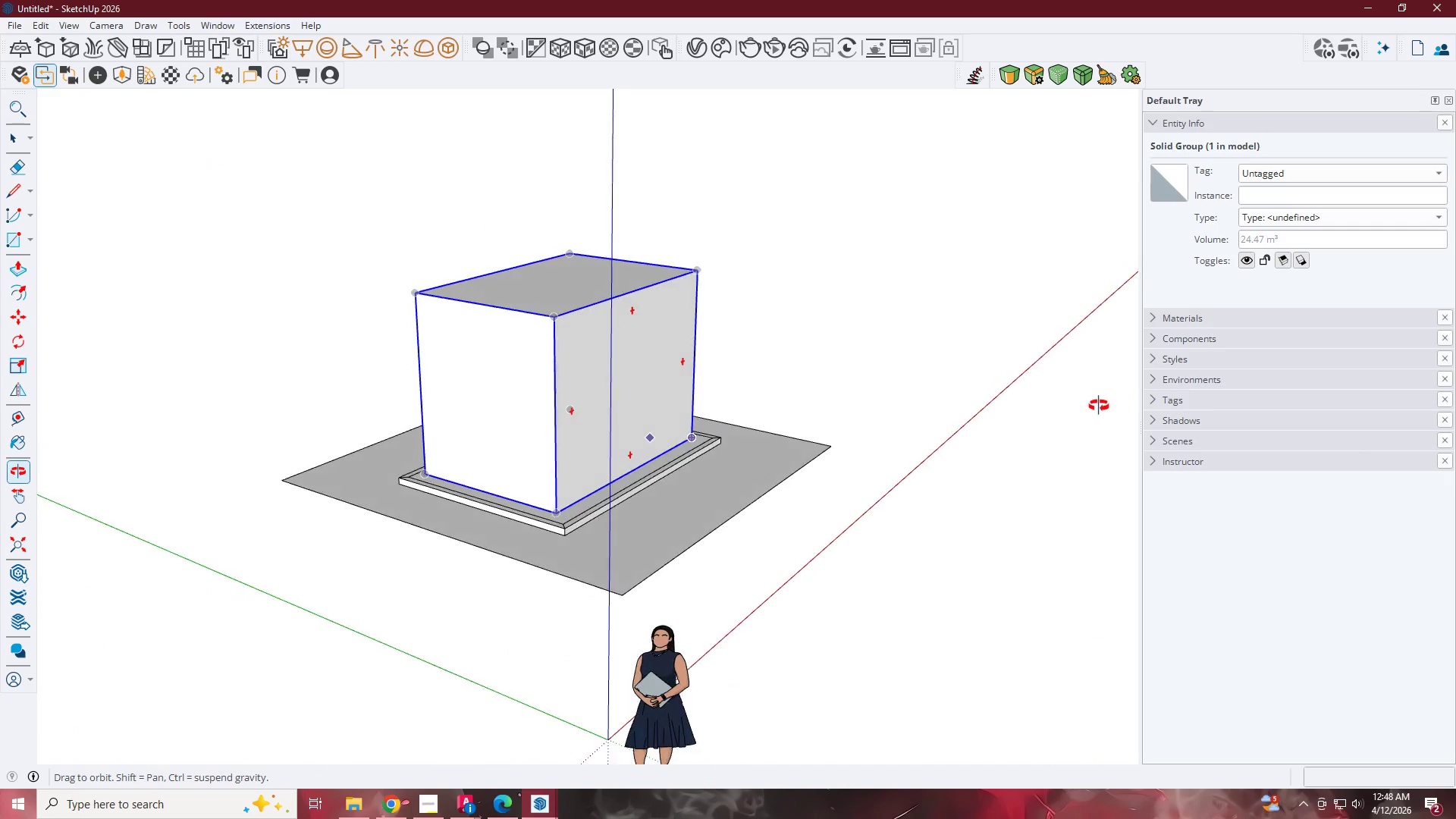 
scroll: coordinate [501, 513], scroll_direction: up, amount: 7.0
 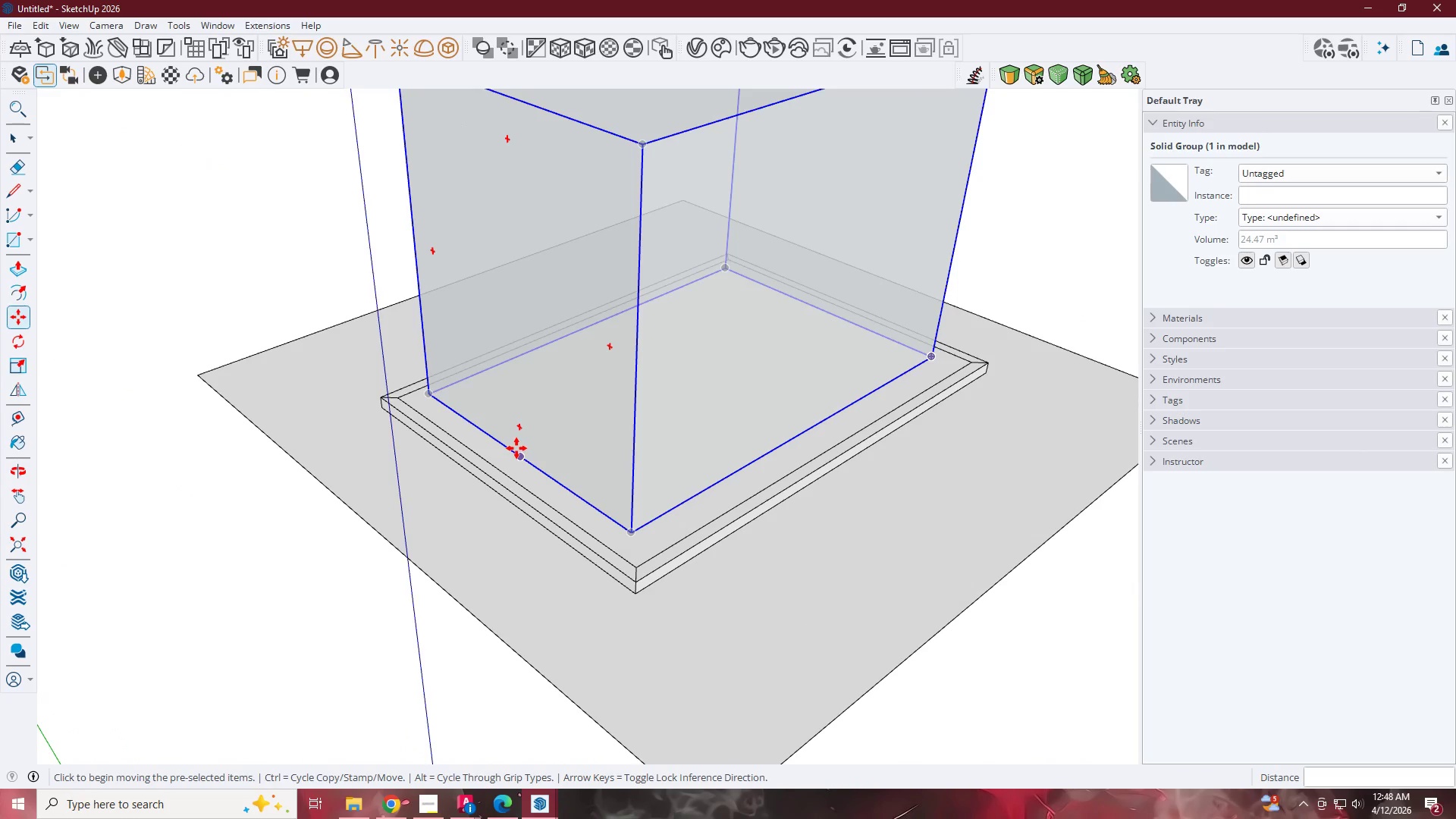 
left_click([516, 450])
 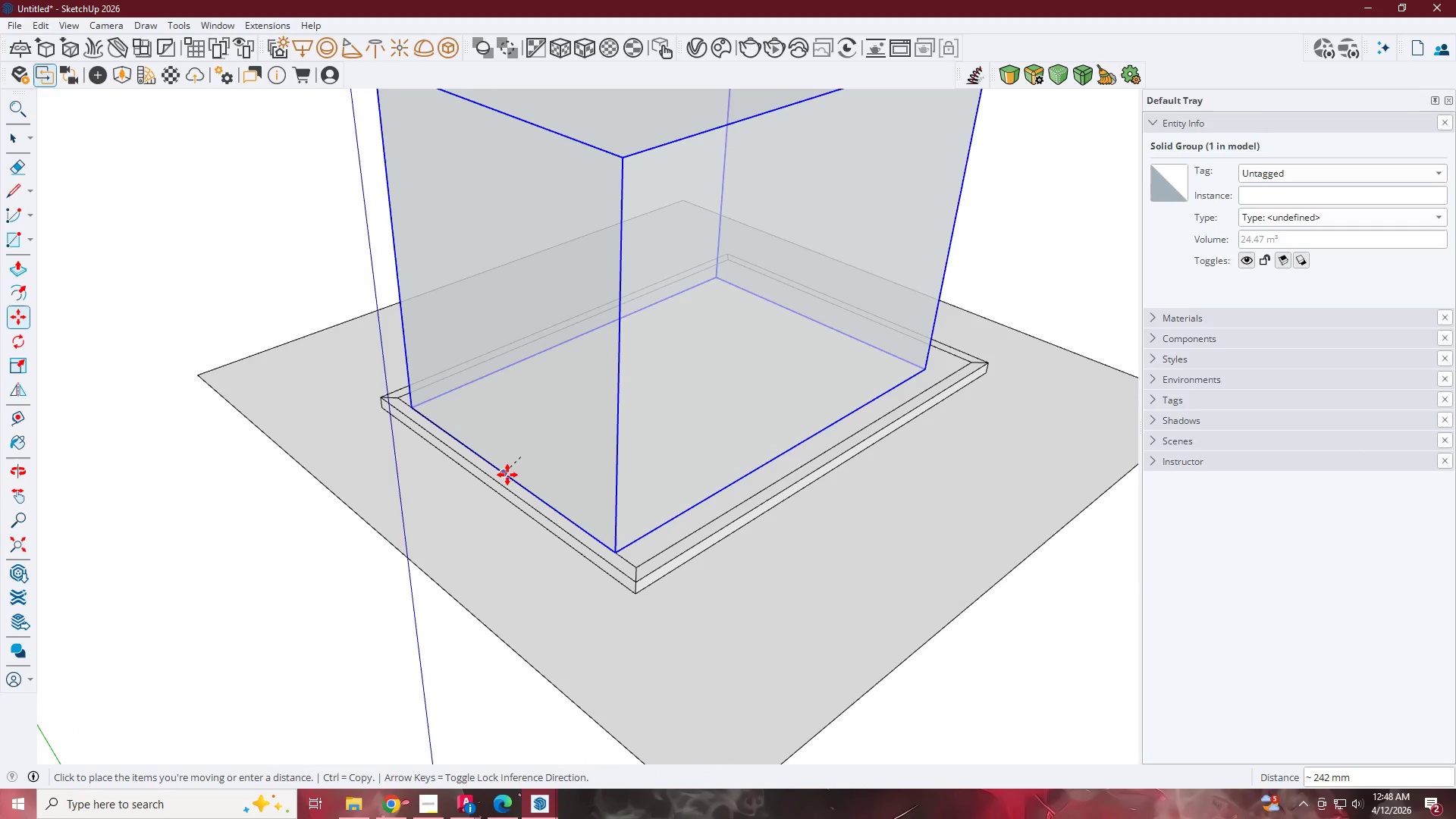 
left_click([507, 475])
 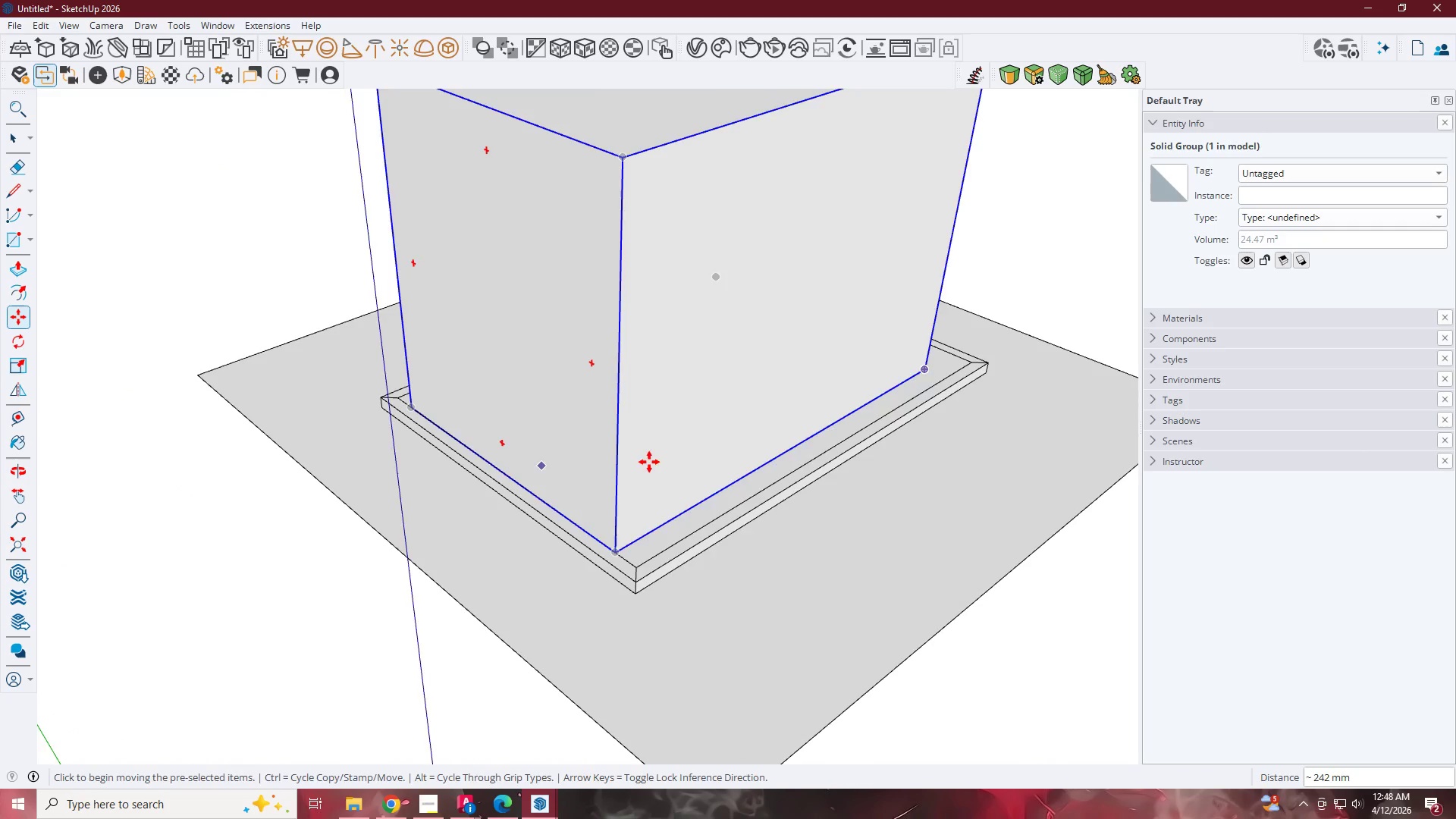 
scroll: coordinate [667, 462], scroll_direction: down, amount: 2.0
 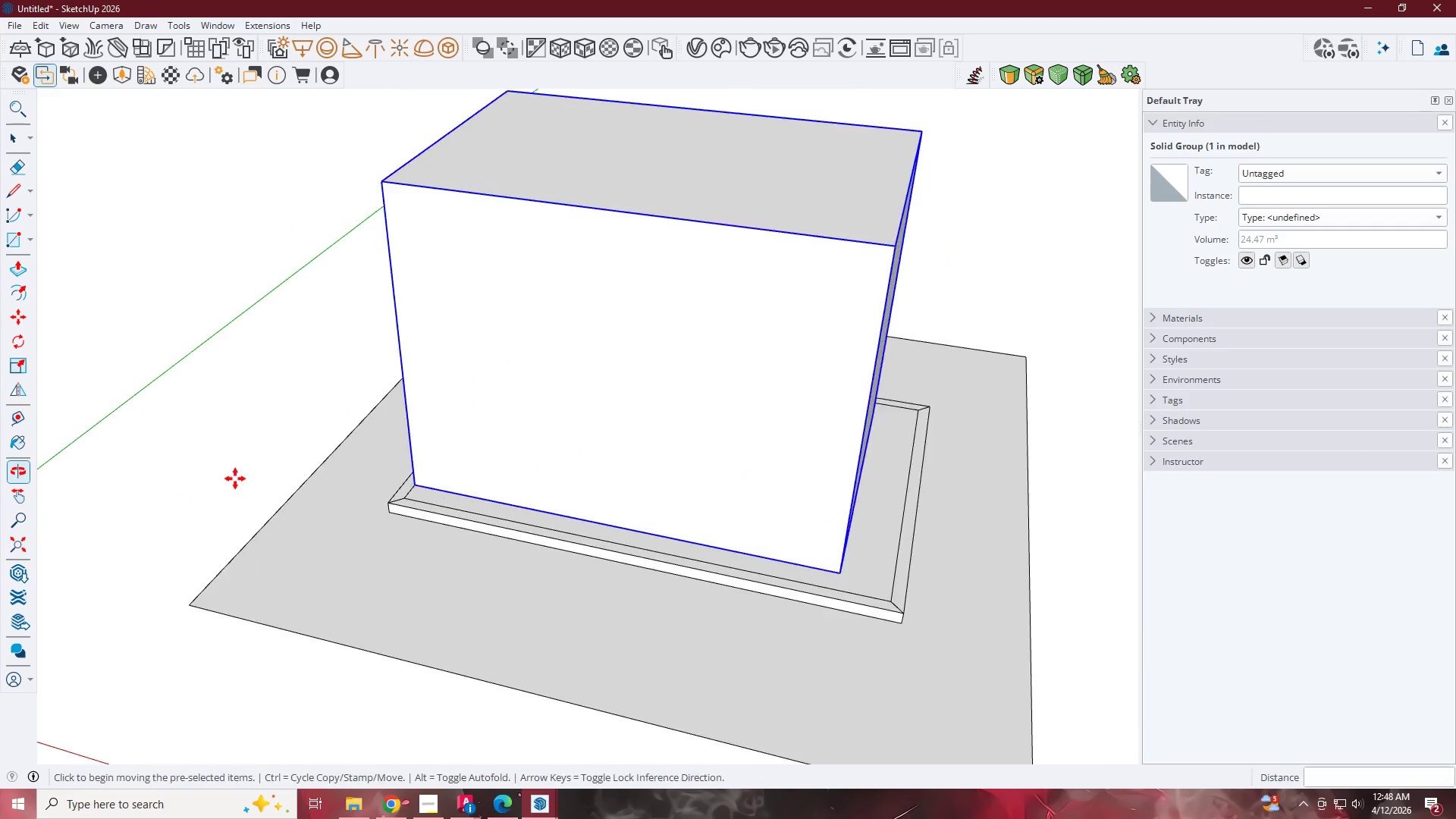 
scroll: coordinate [600, 575], scroll_direction: up, amount: 2.0
 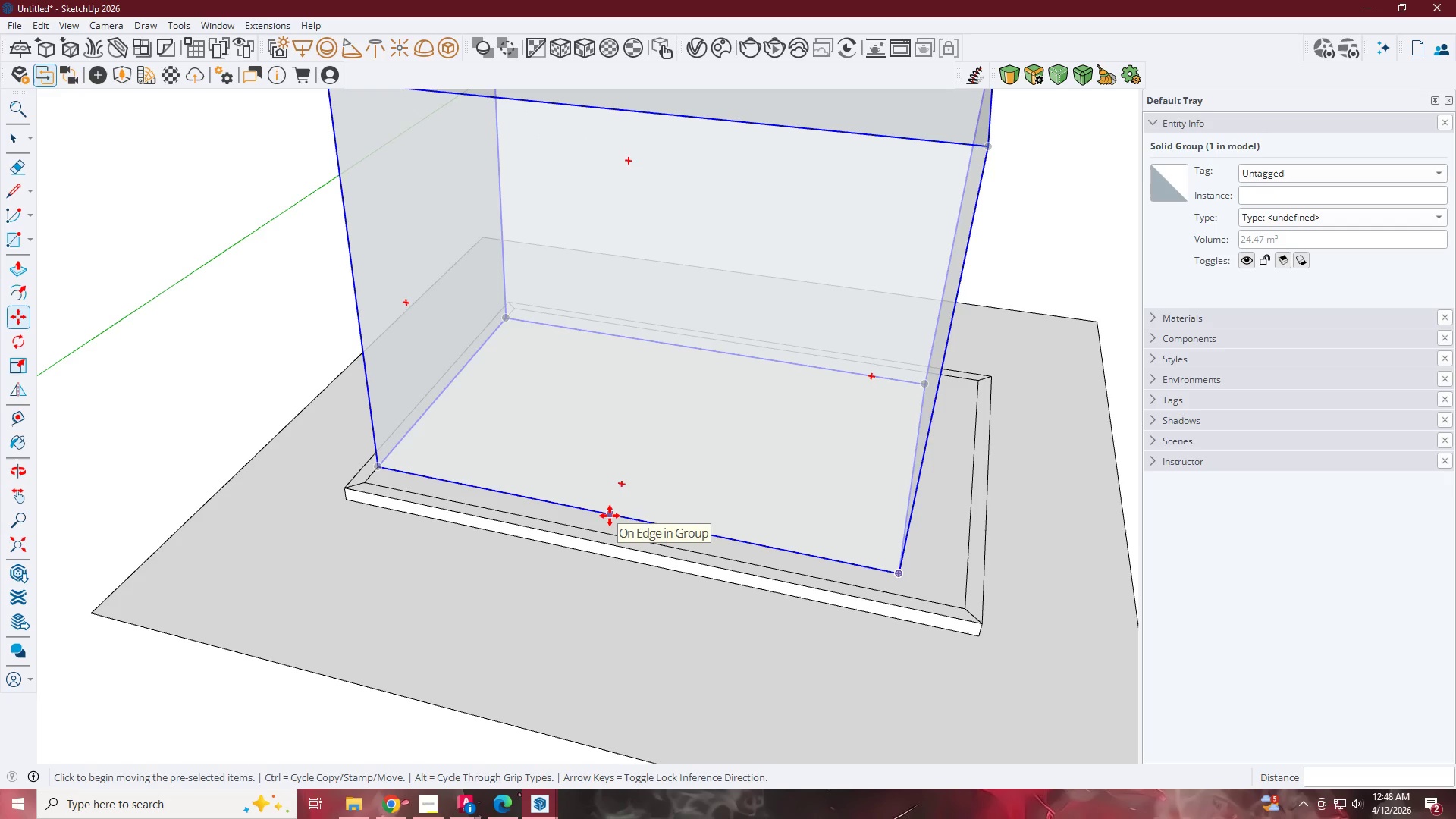 
left_click([620, 519])
 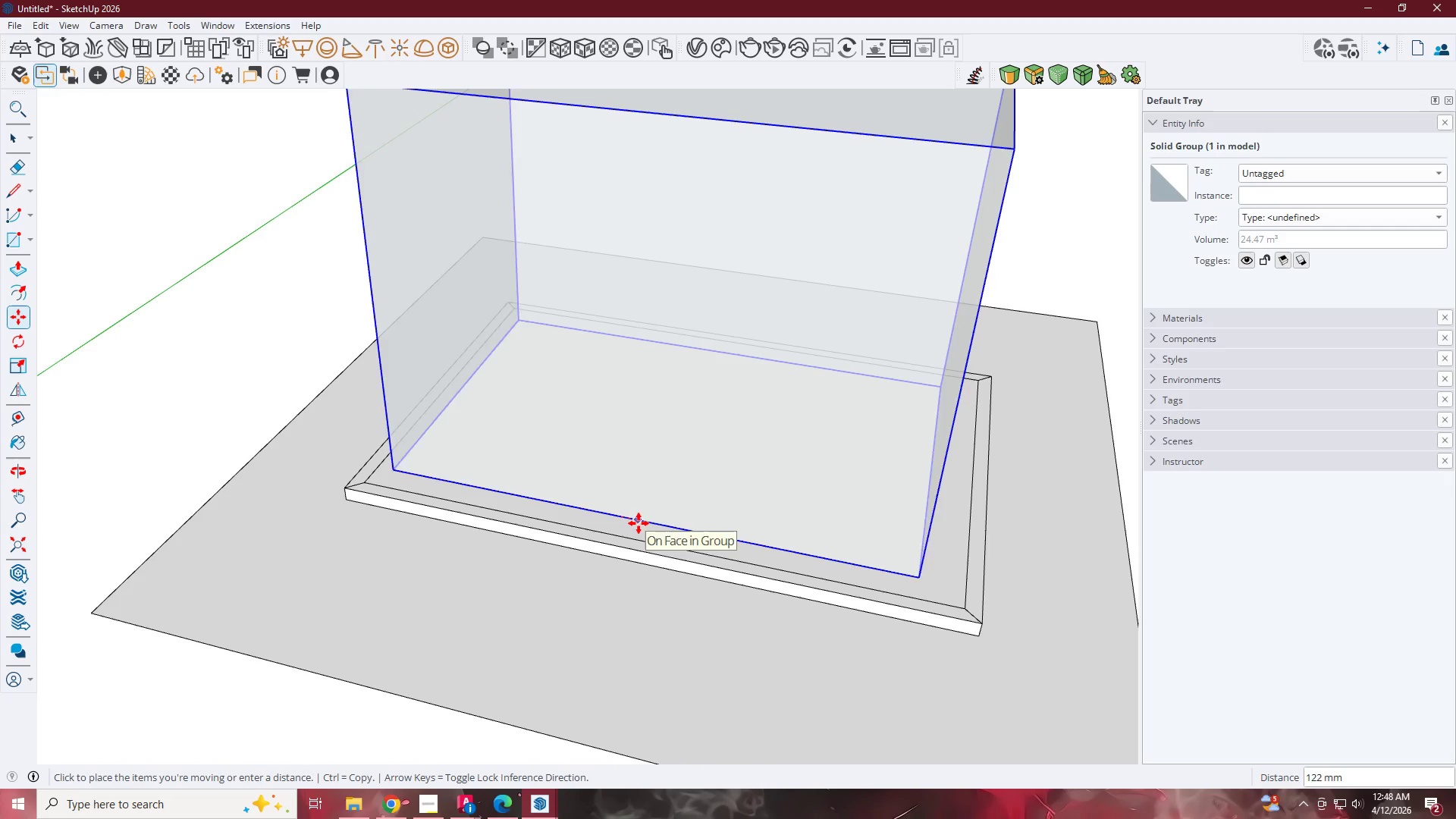 
hold_key(key=ShiftLeft, duration=1.5)
left_click([636, 540])
 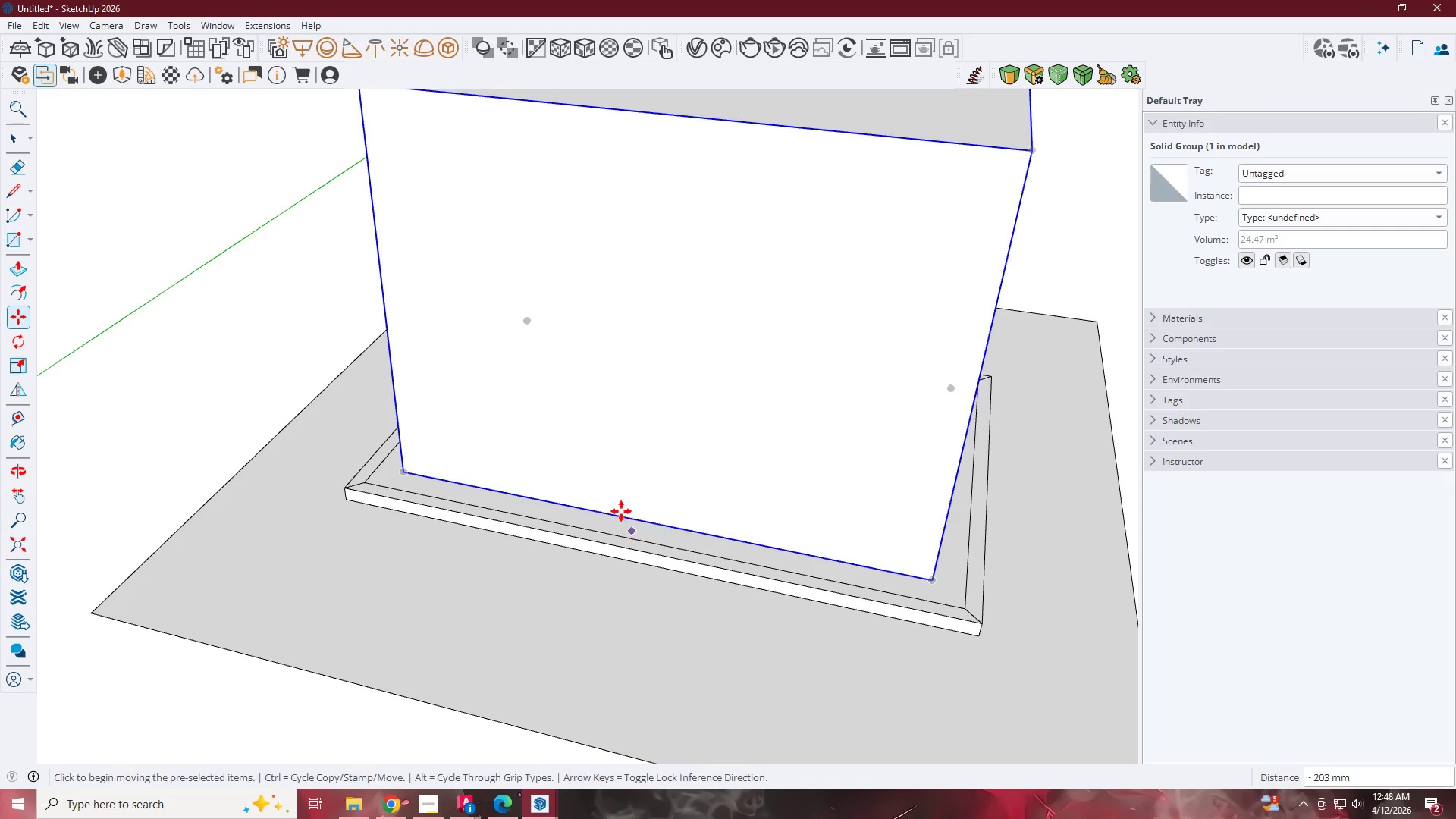 
key(Shift+ShiftLeft)
 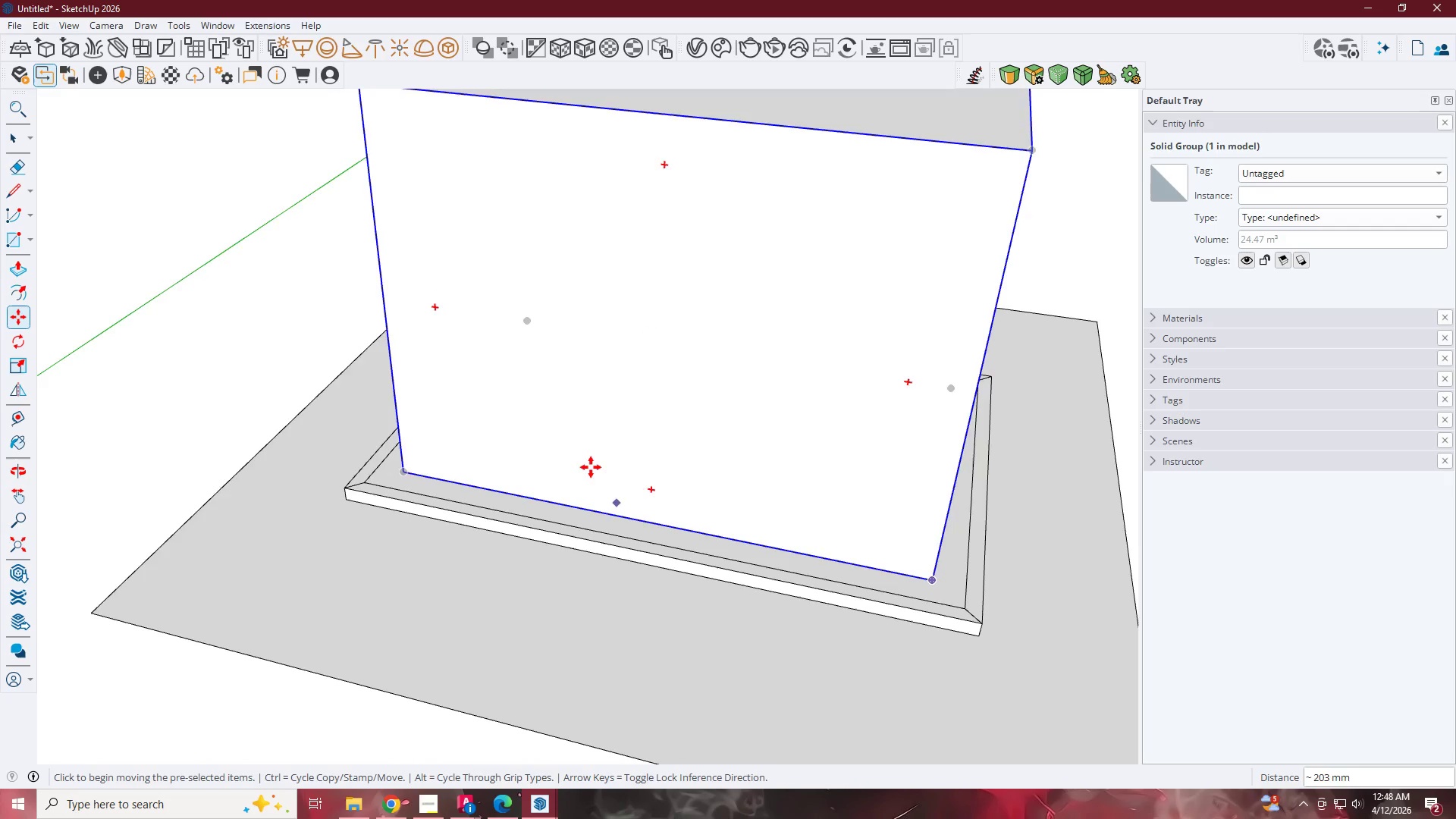 
key(Space)
 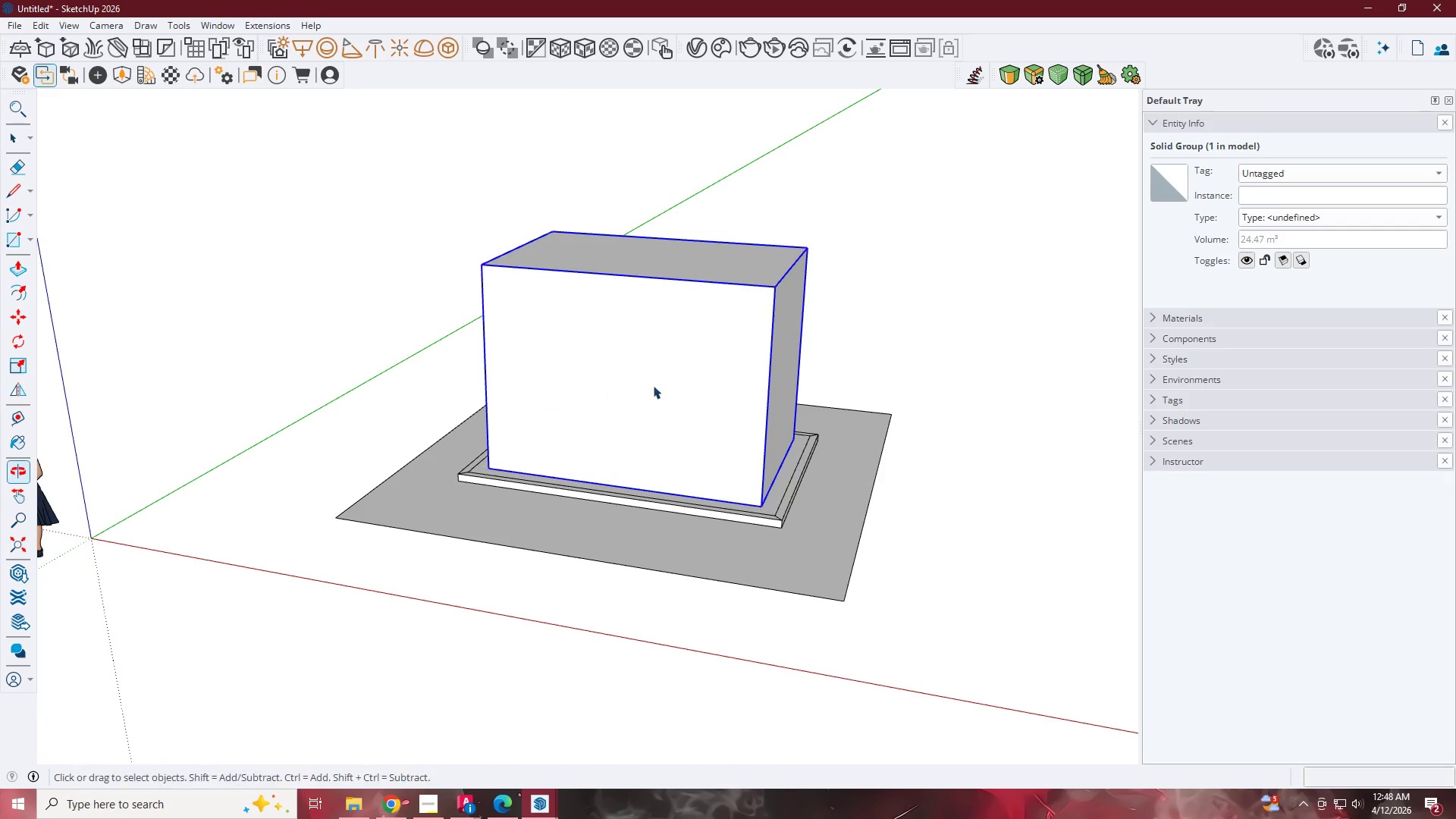 
key(Escape)
 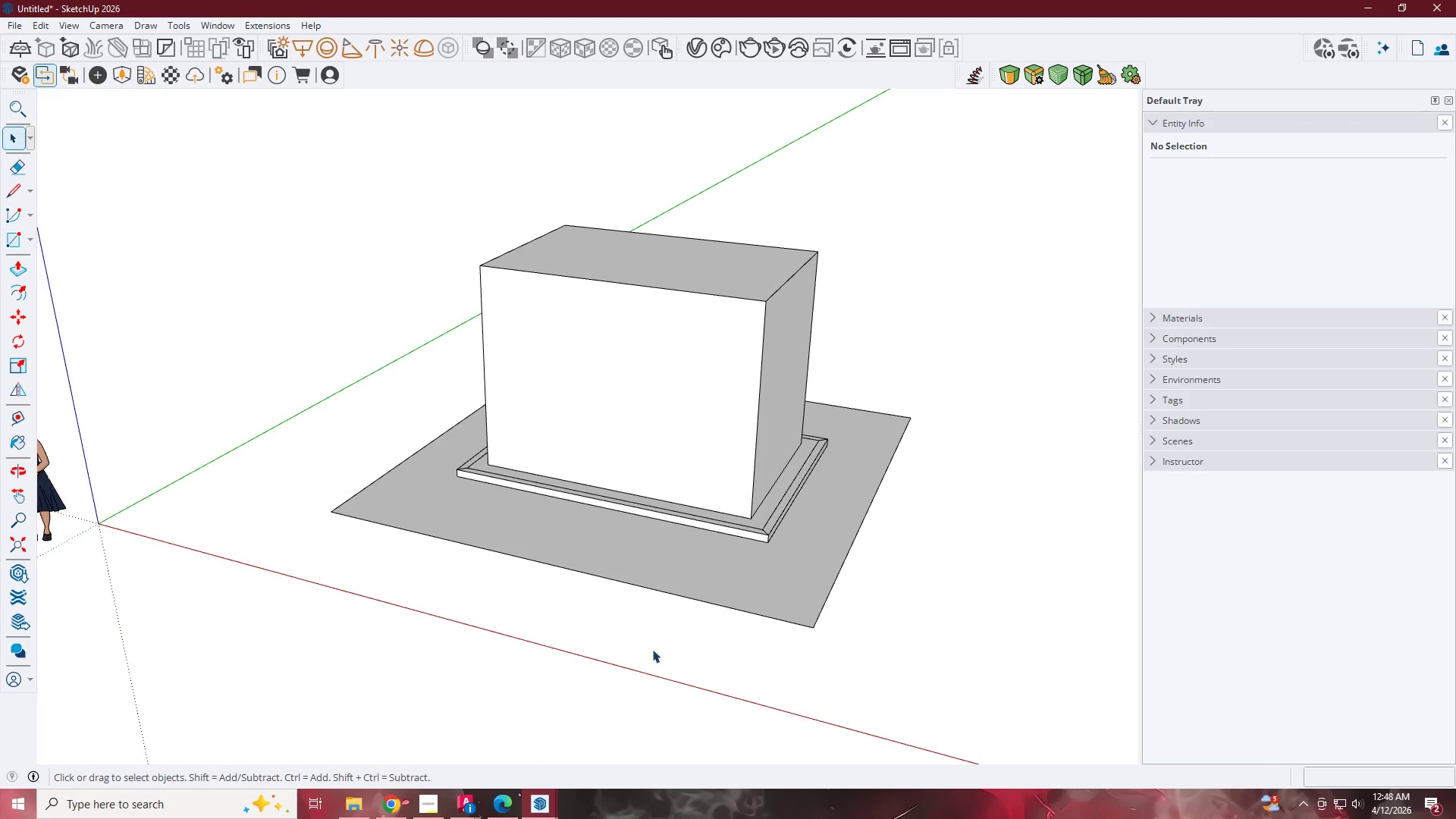 
scroll: coordinate [598, 480], scroll_direction: down, amount: 7.0
 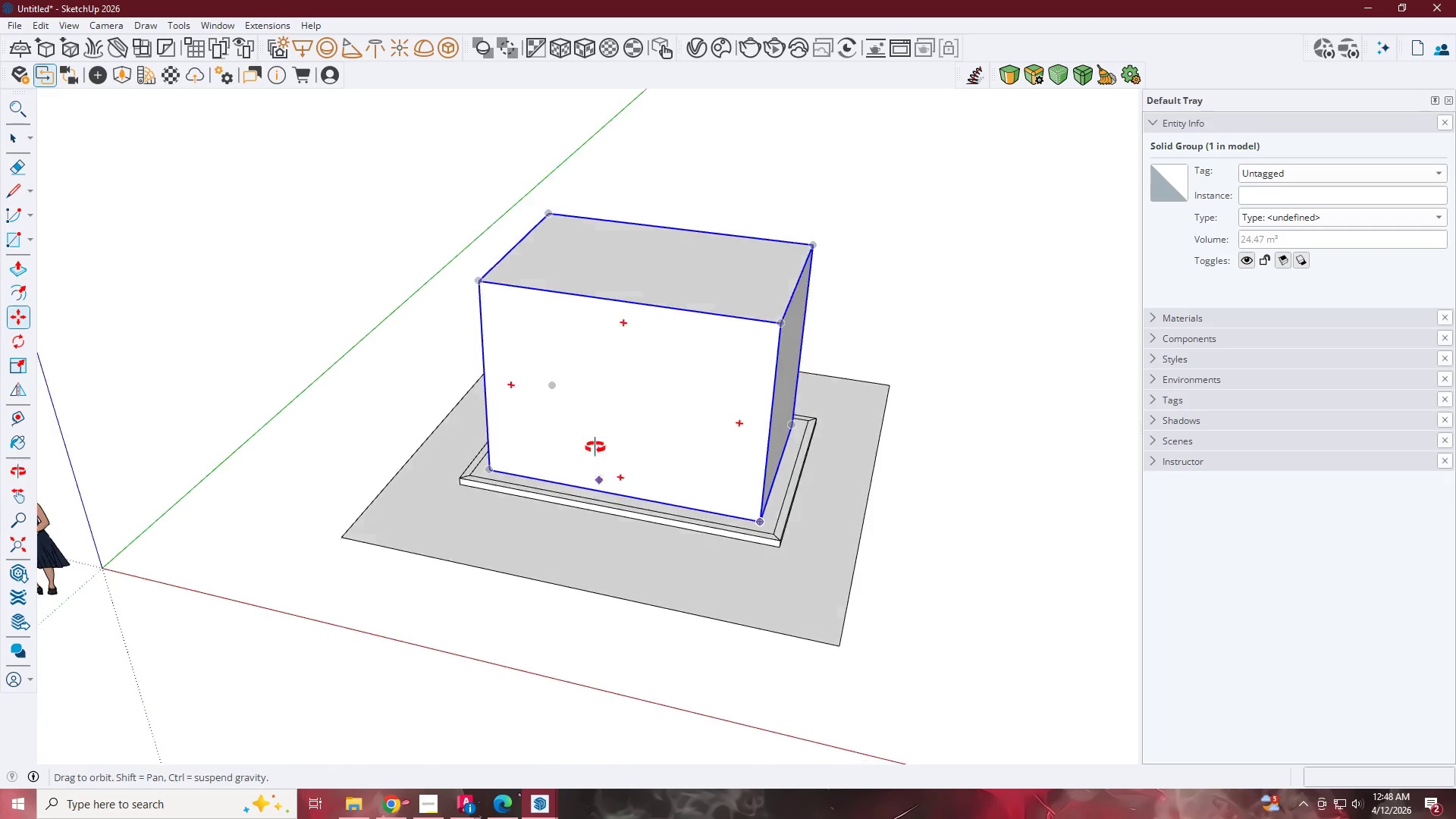 
left_click([432, 808])